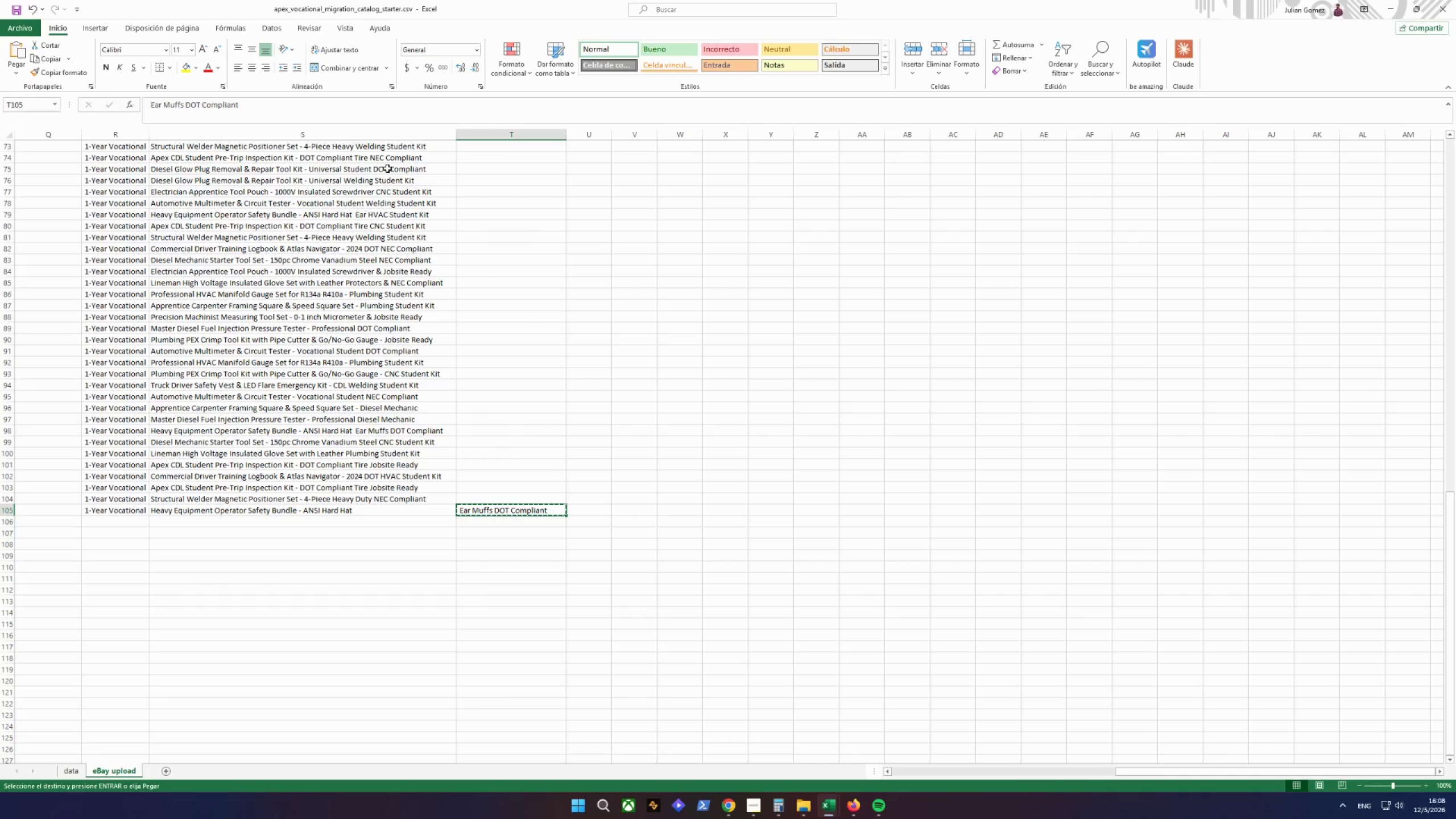 
left_click_drag(start_coordinate=[260, 102], to_coordinate=[0, 98])
 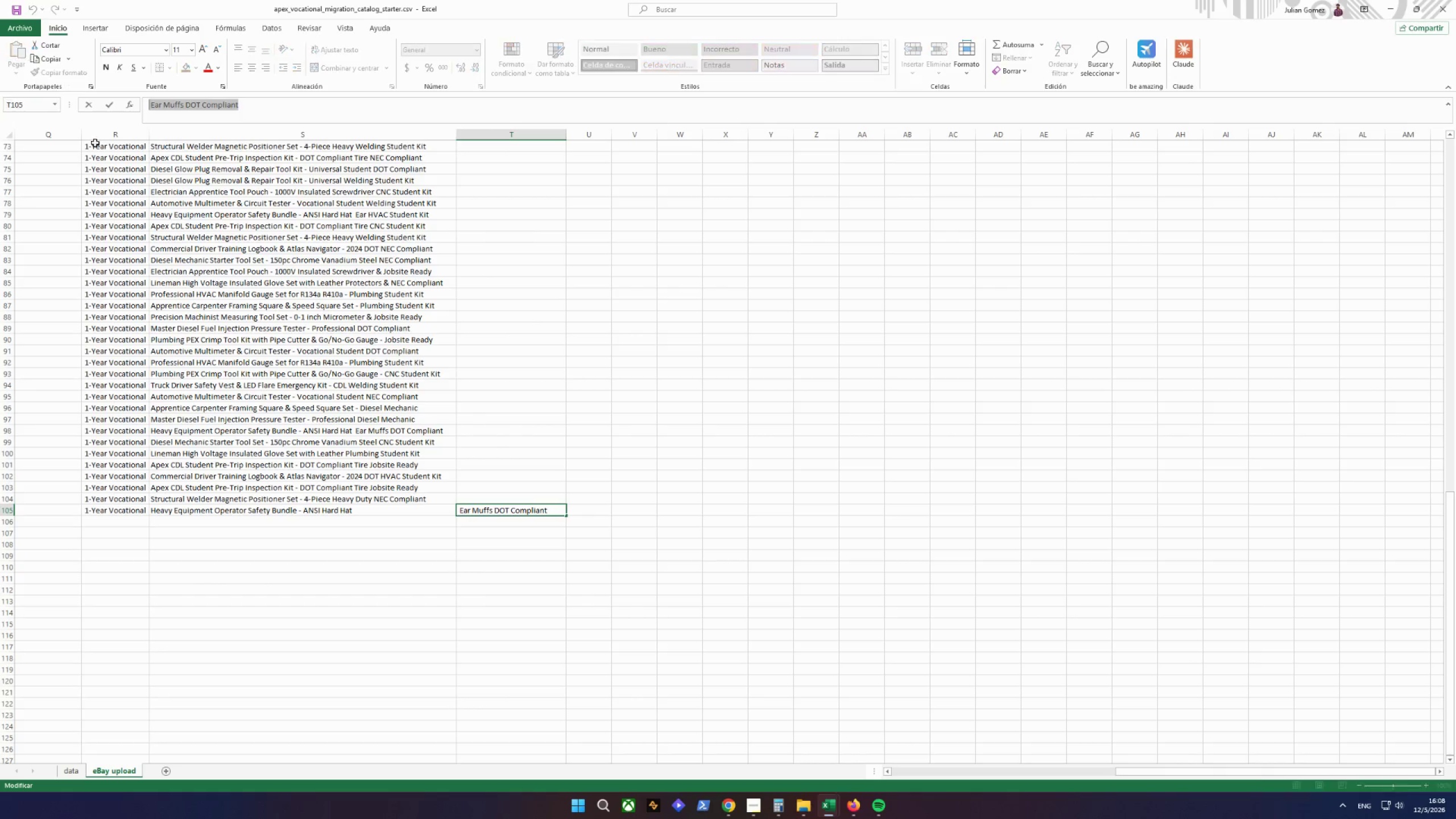 
key(Control+ControlLeft)
 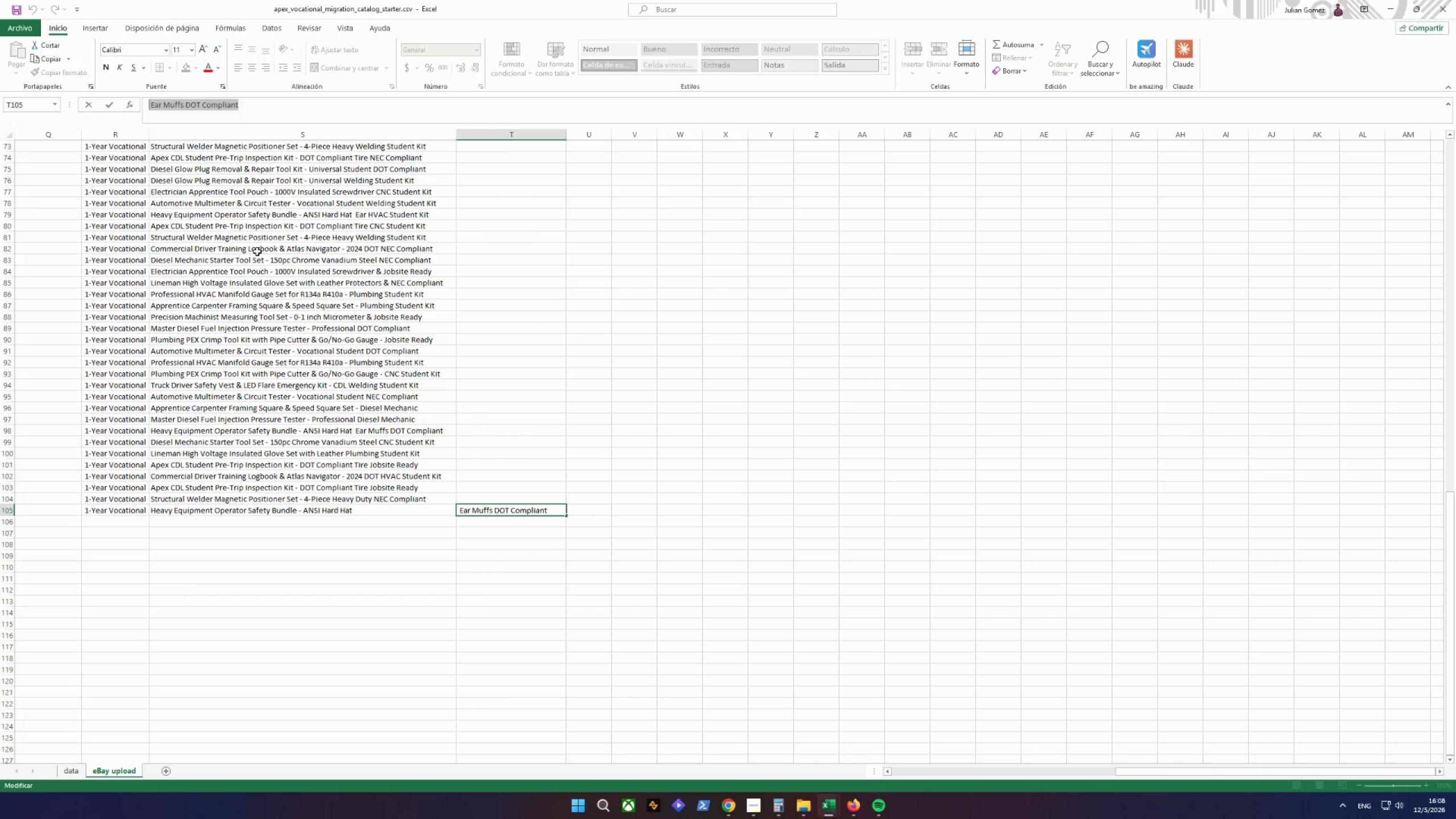 
key(Control+C)
 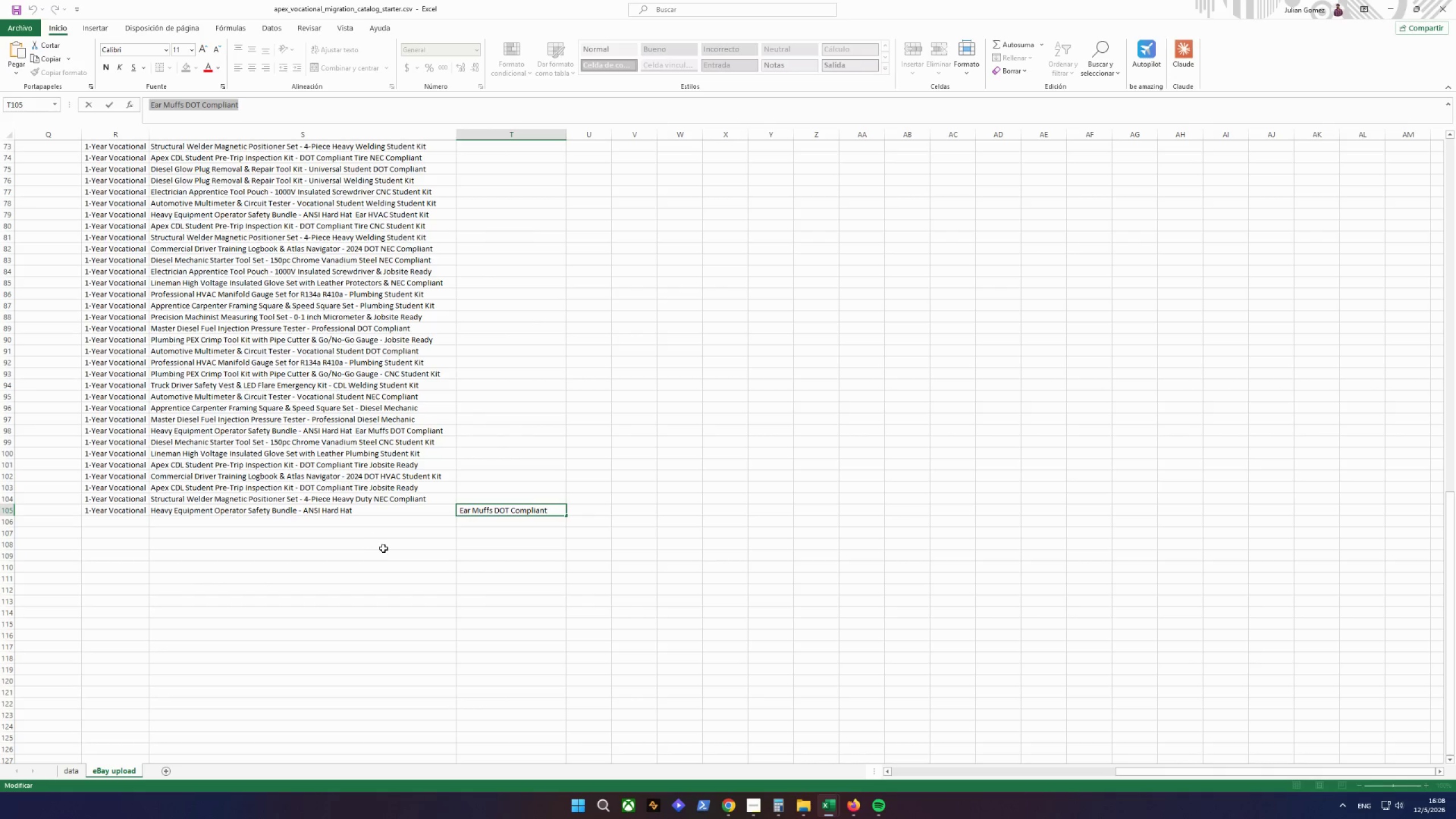 
left_click([386, 548])
 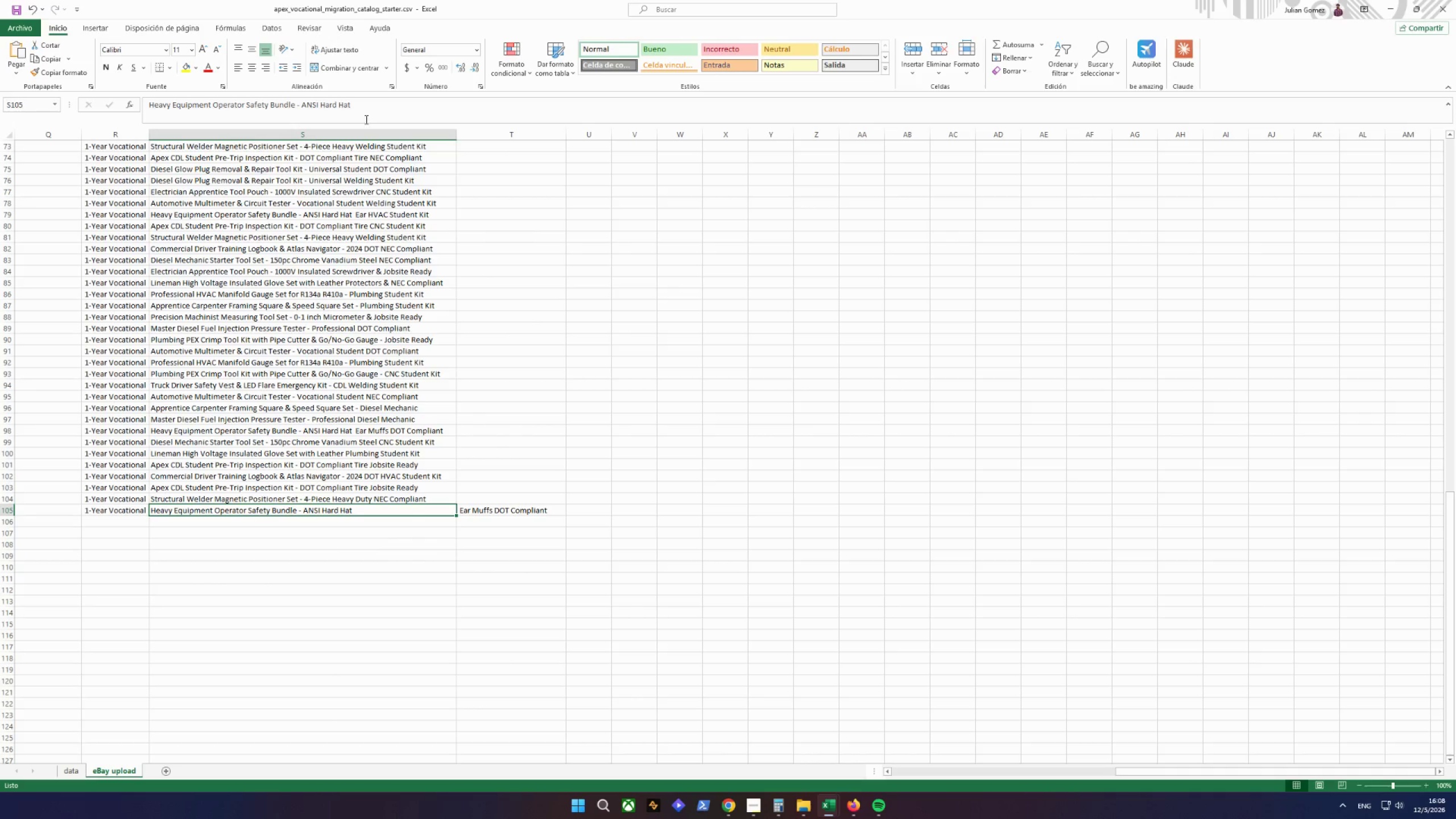 
key(Space)
 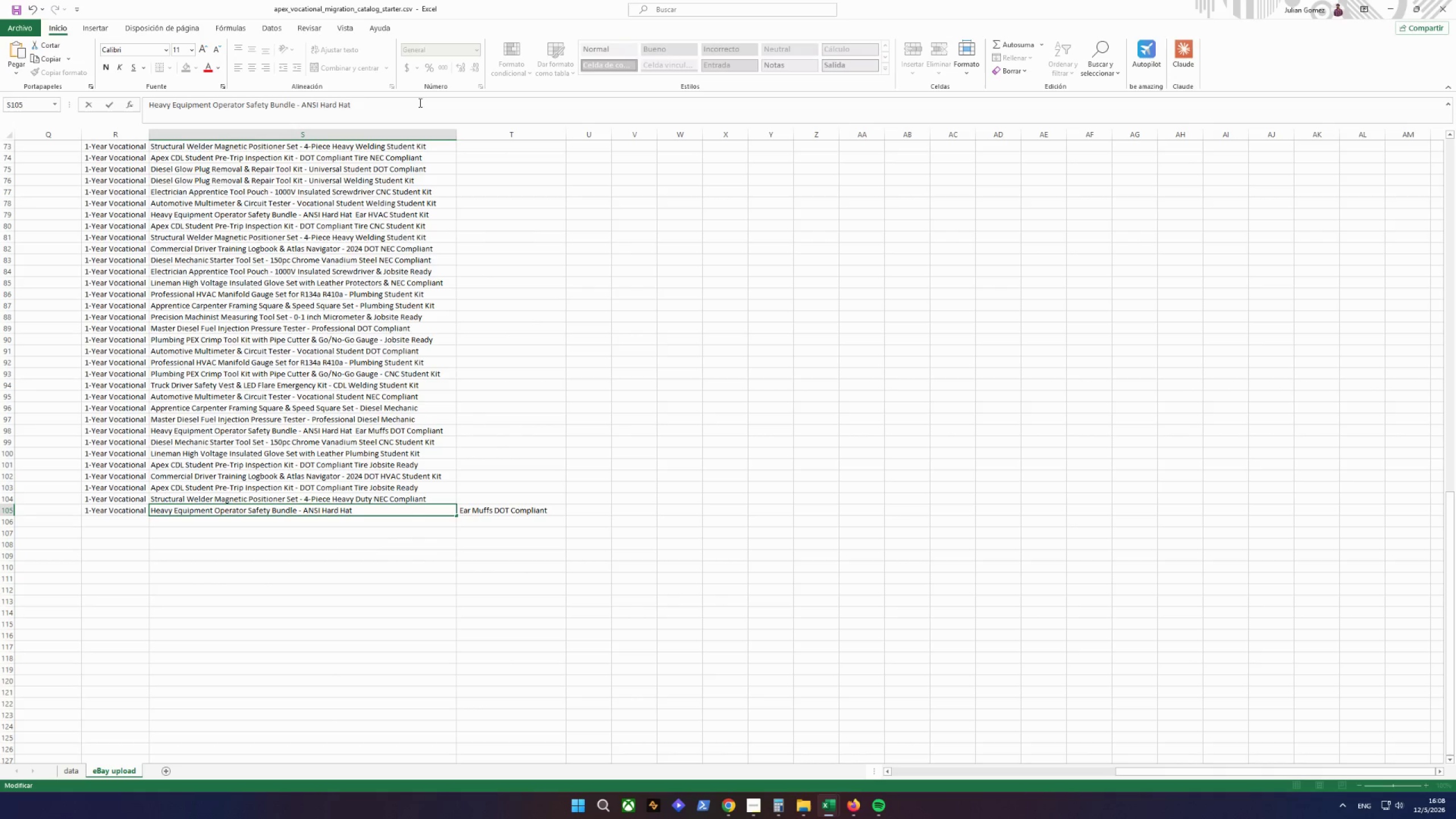 
key(Backspace)
 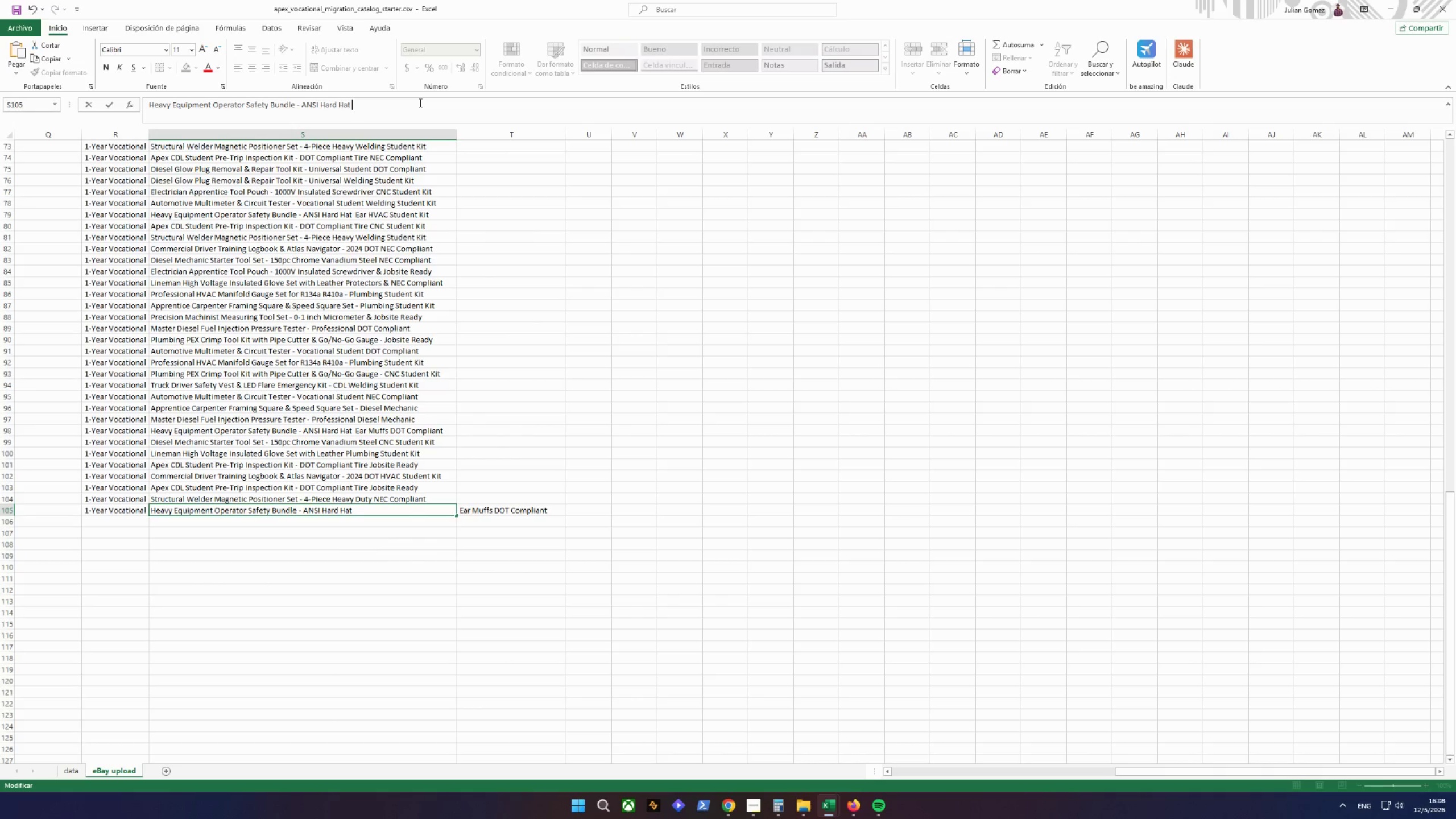 
key(Control+ControlLeft)
 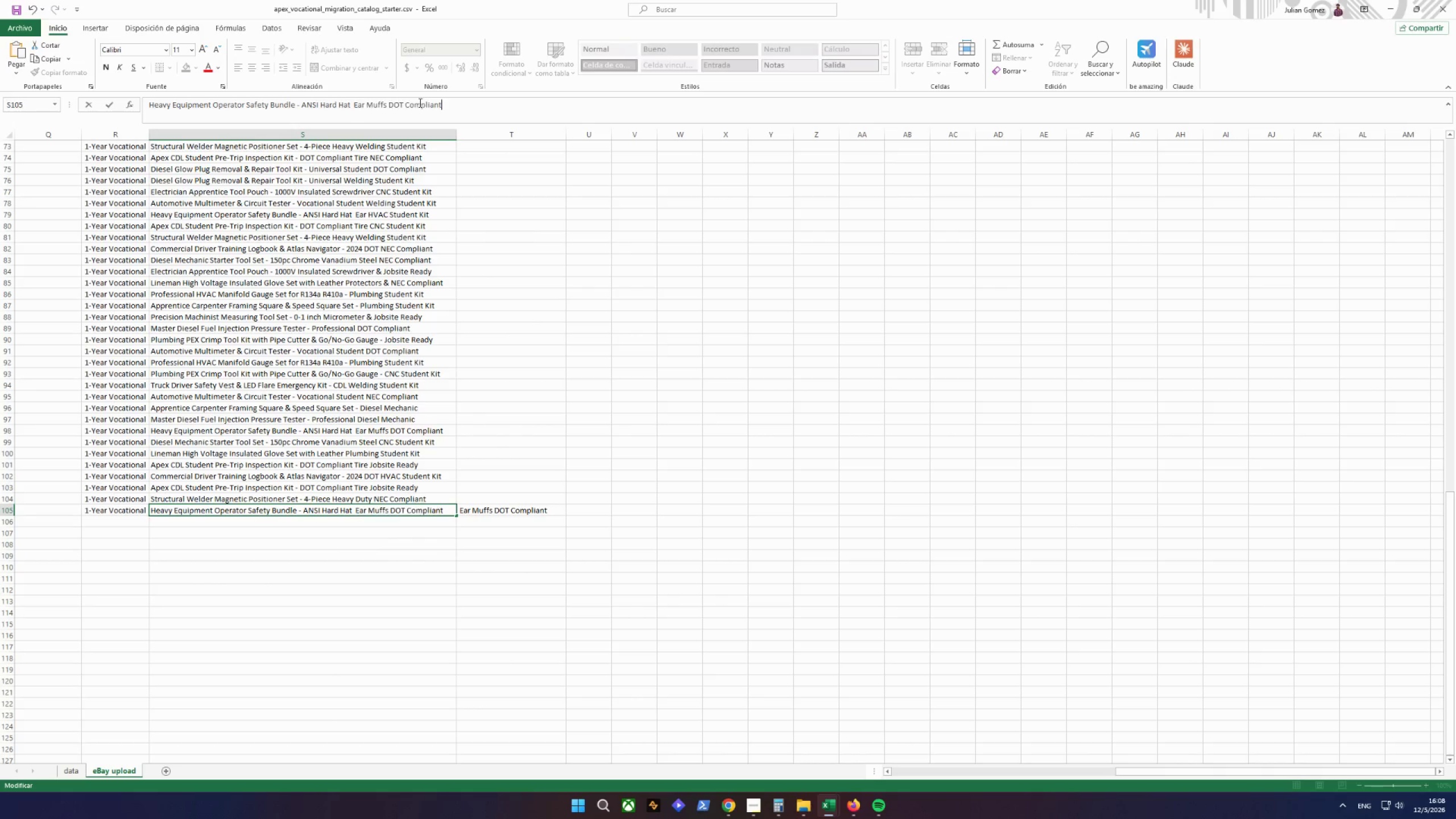 
key(Control+V)
 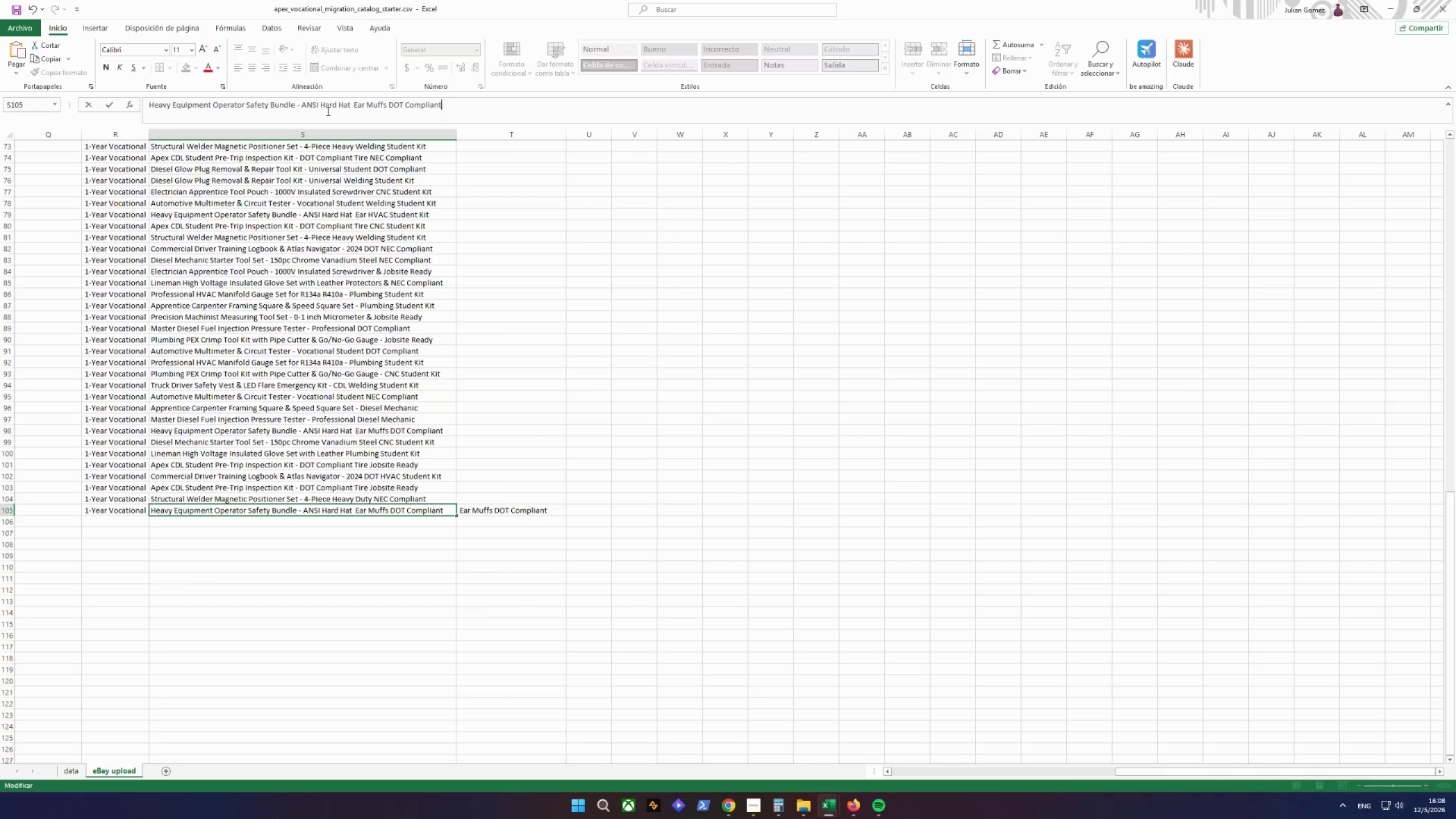 
left_click([353, 104])
 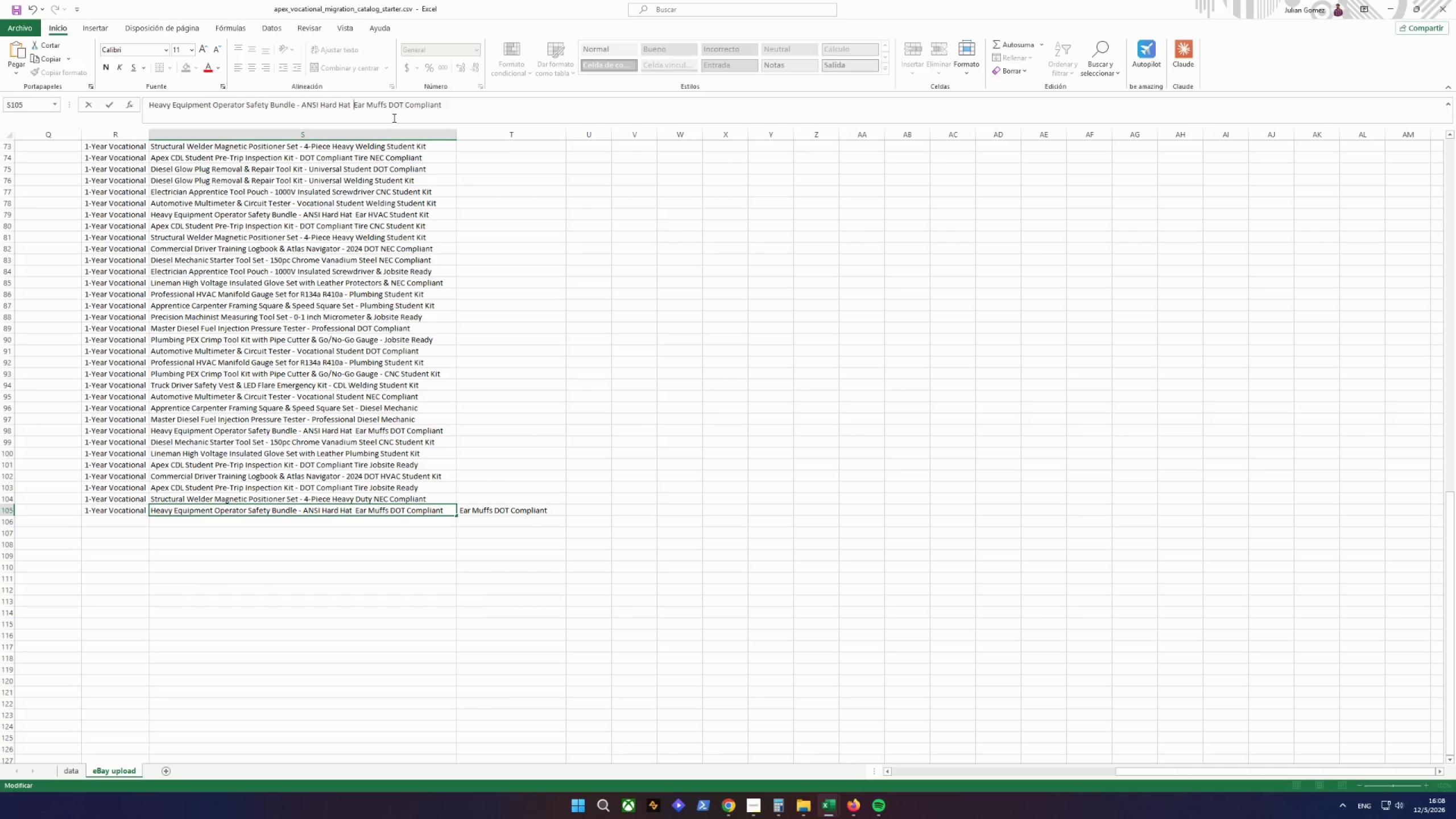 
key(Backspace)
 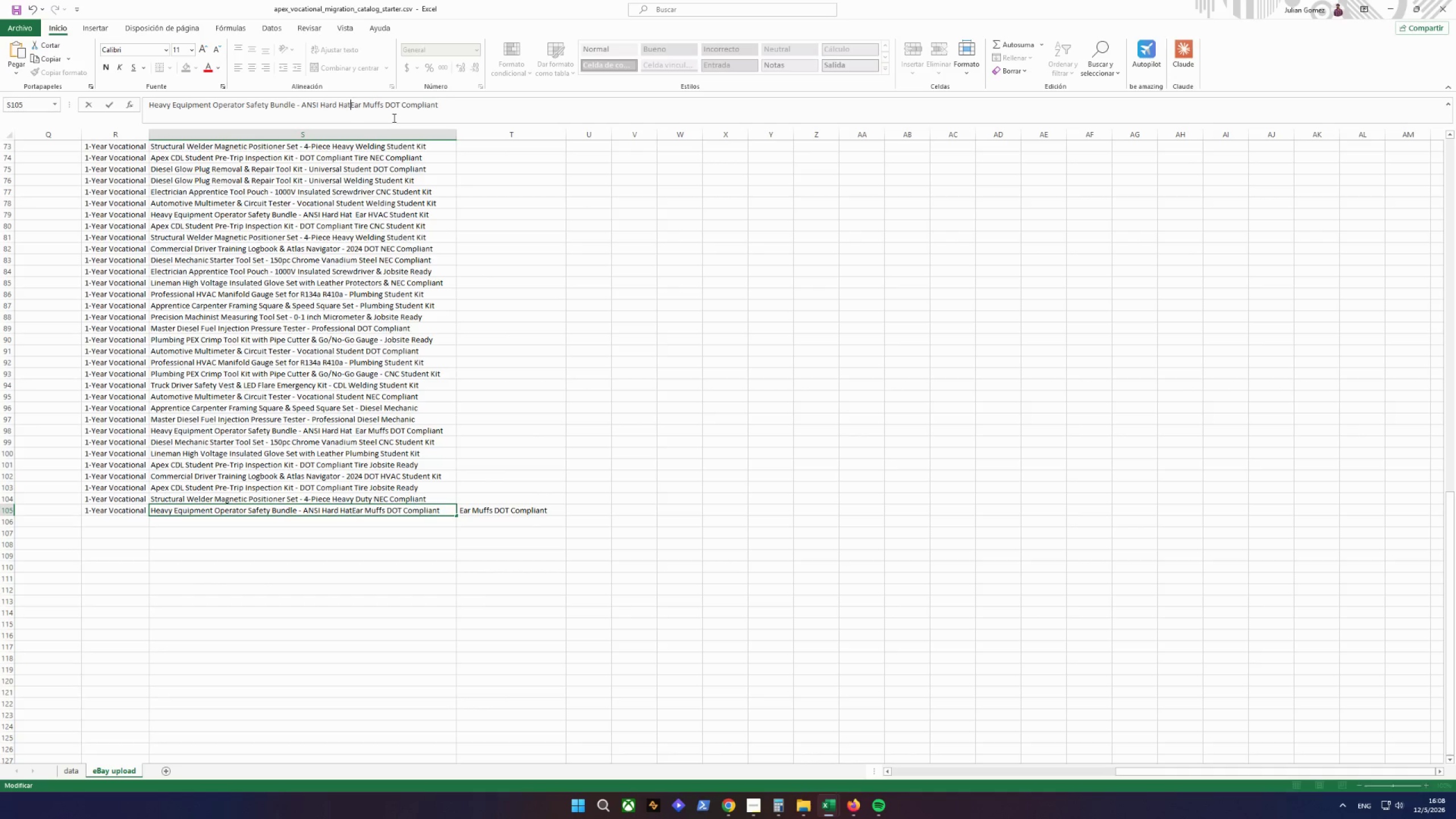 
key(Backspace)
 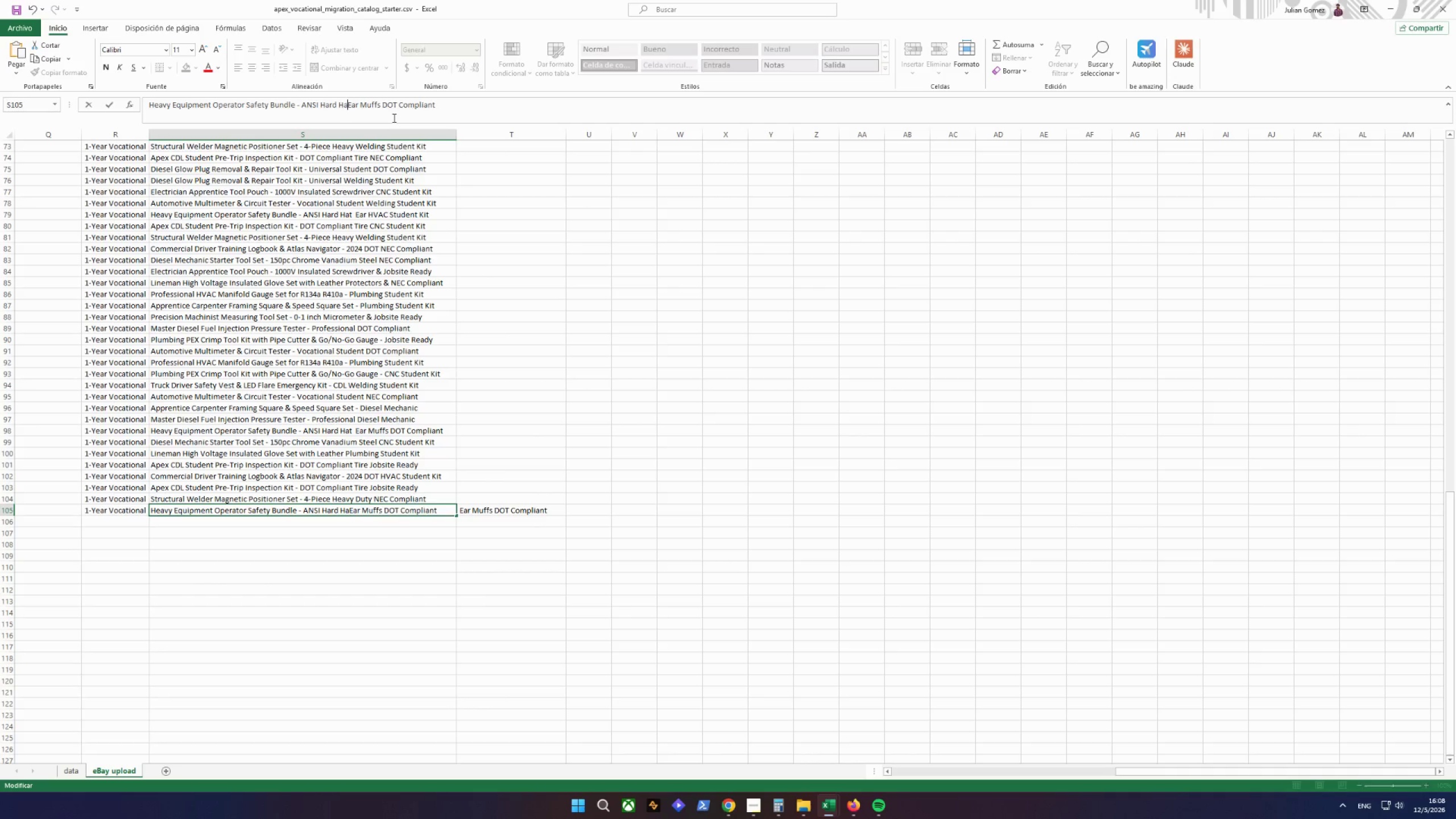 
key(Backspace)
 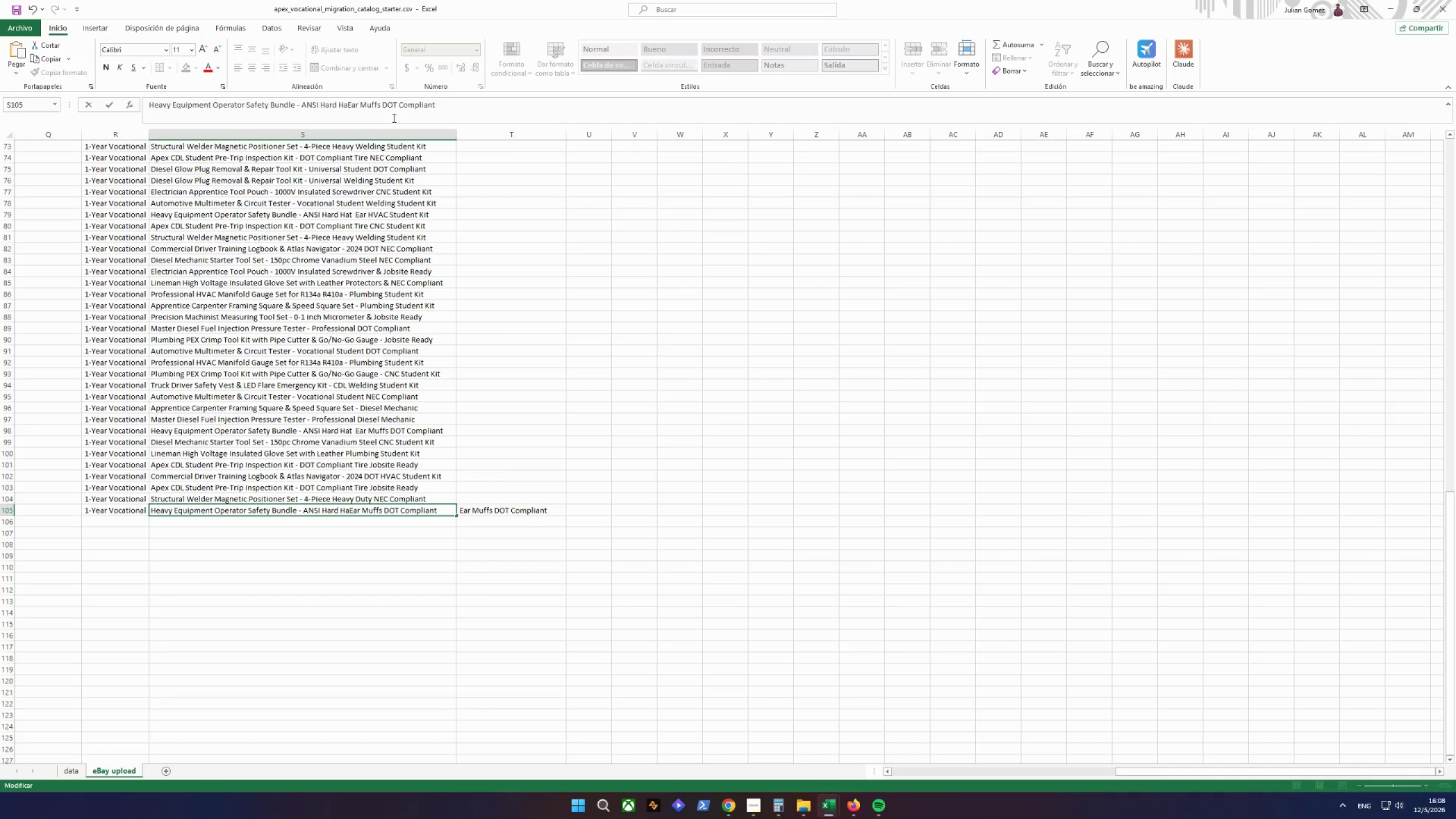 
hold_key(key=ControlLeft, duration=0.33)
 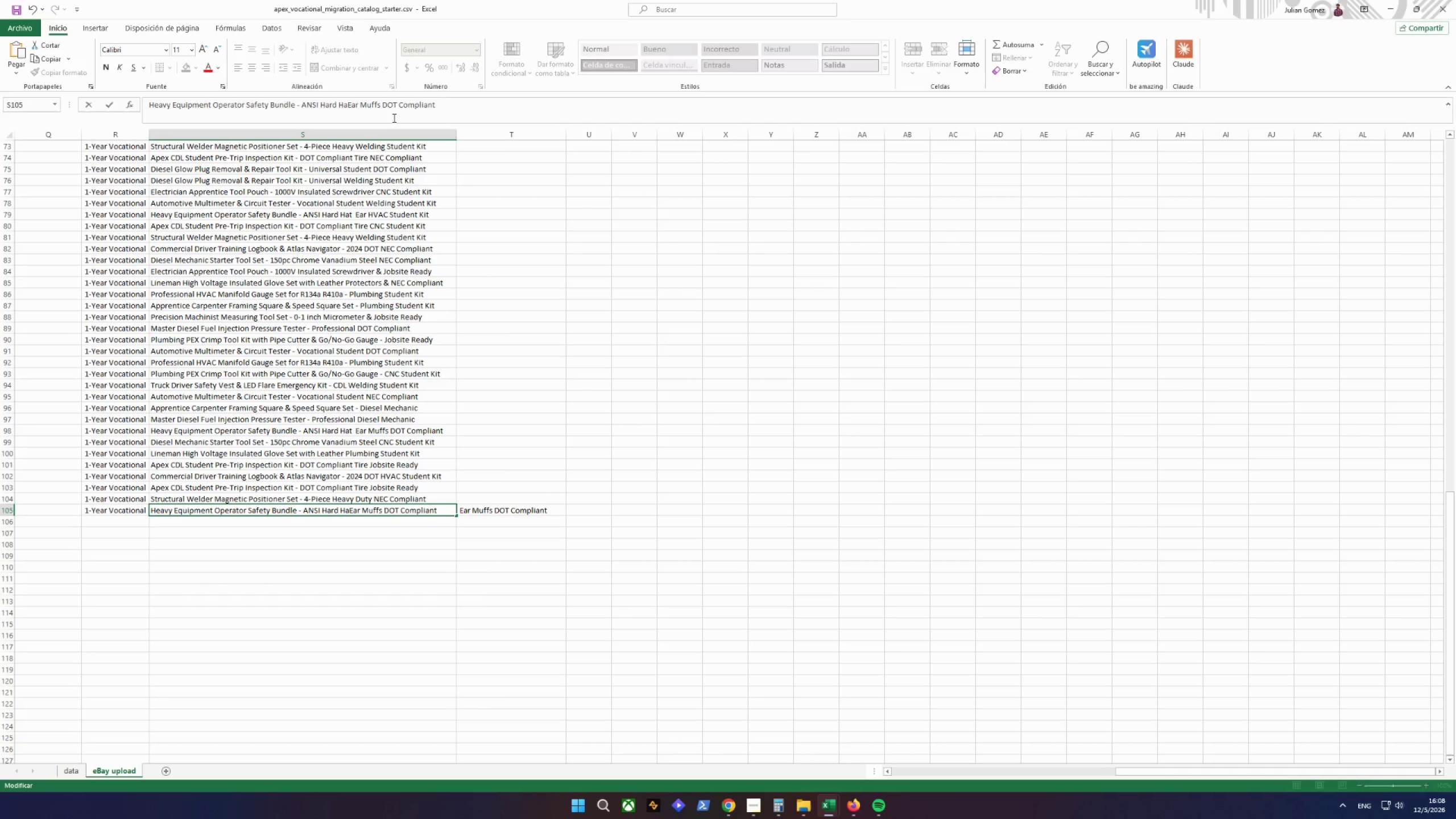 
key(Control+Z)
 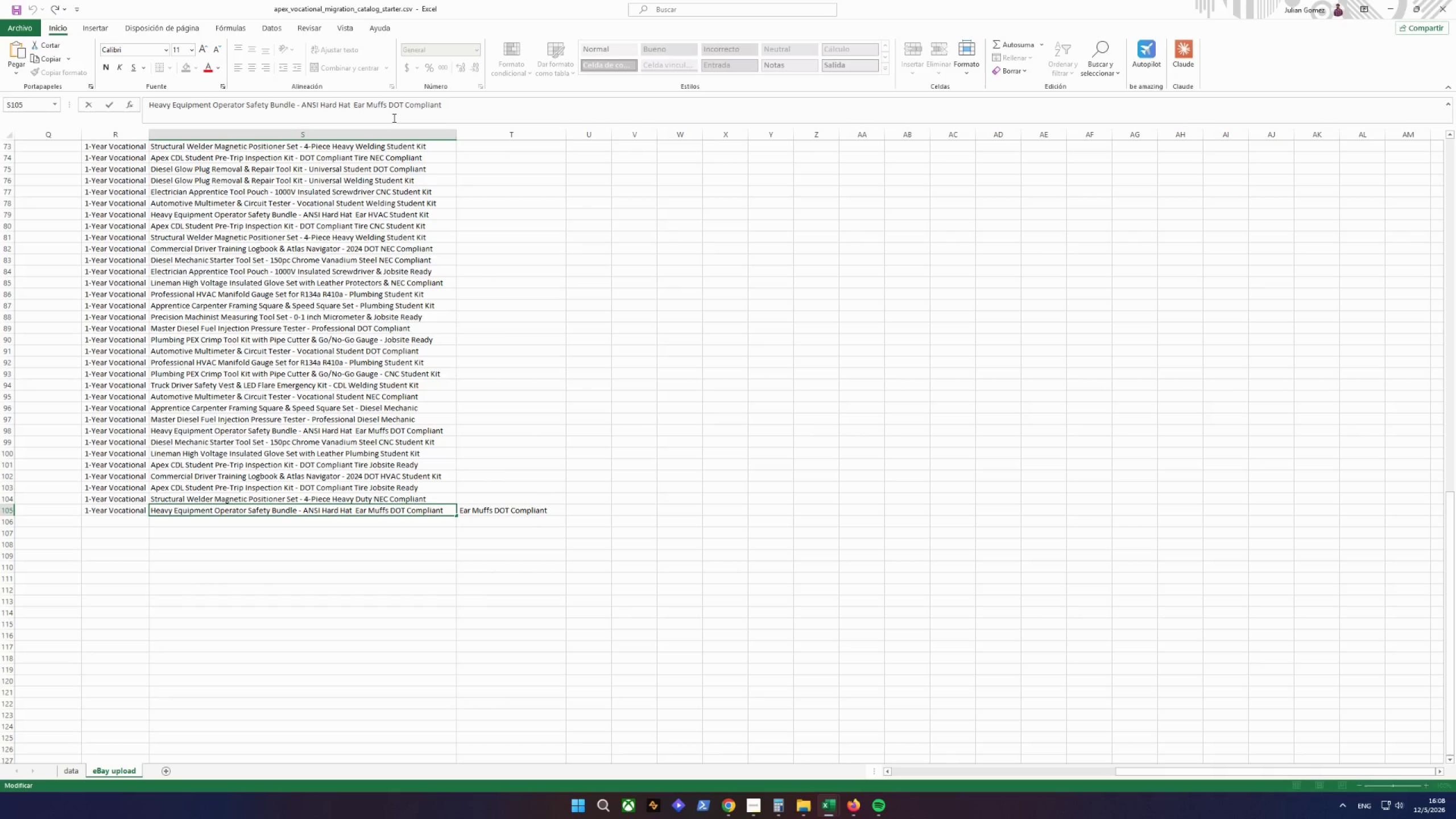 
key(Backspace)
 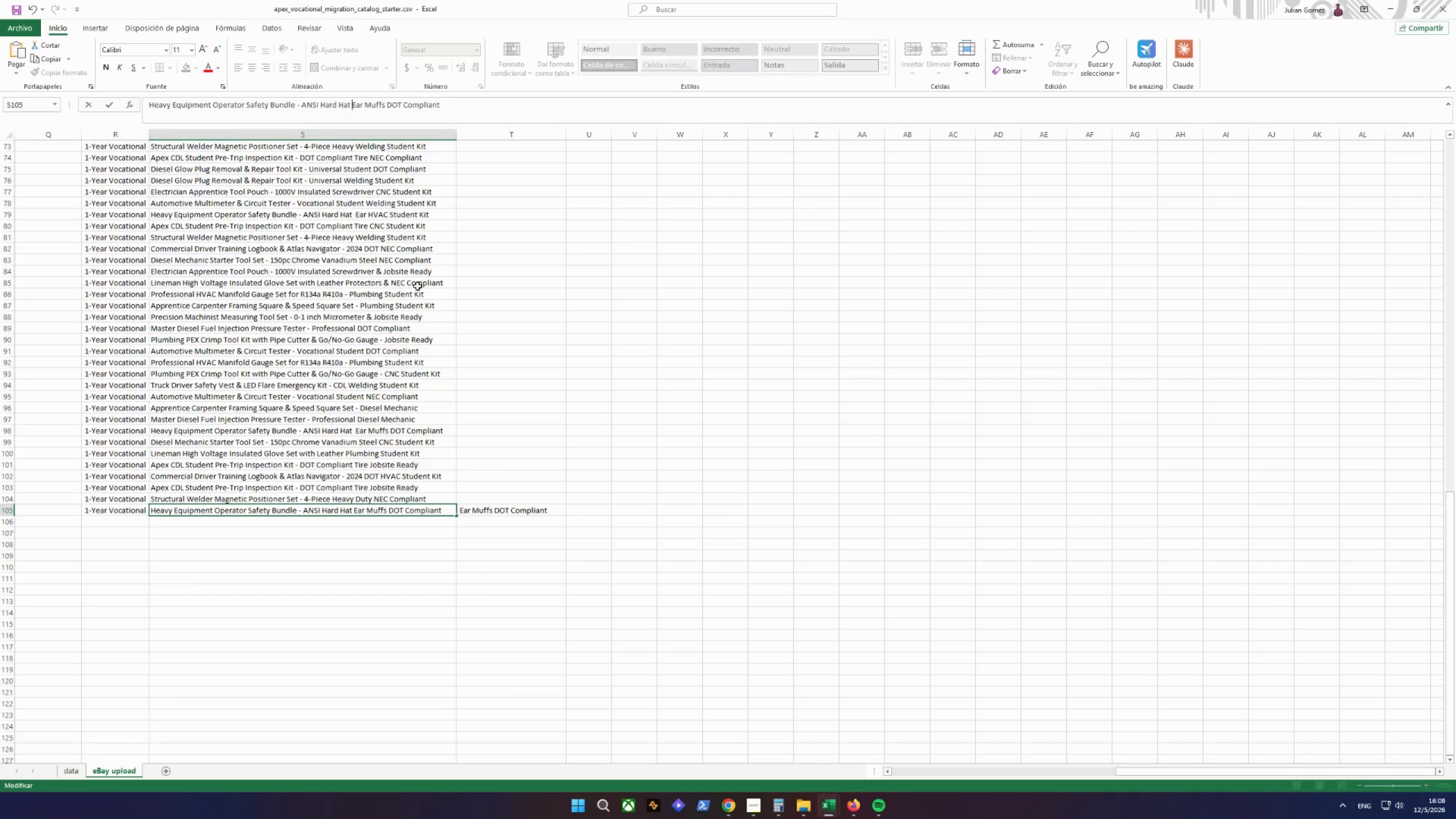 
left_click([484, 564])
 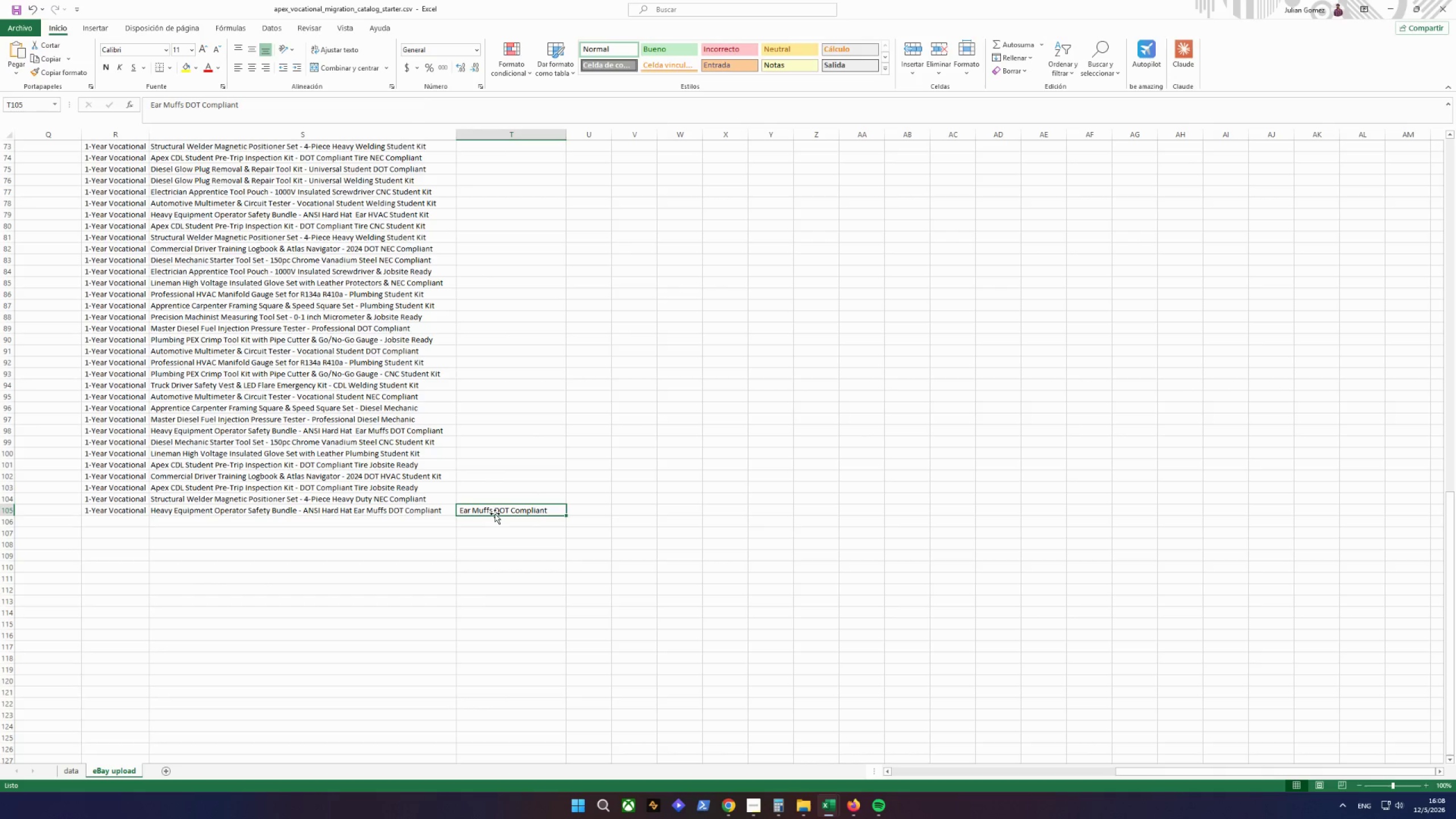 
key(Delete)
 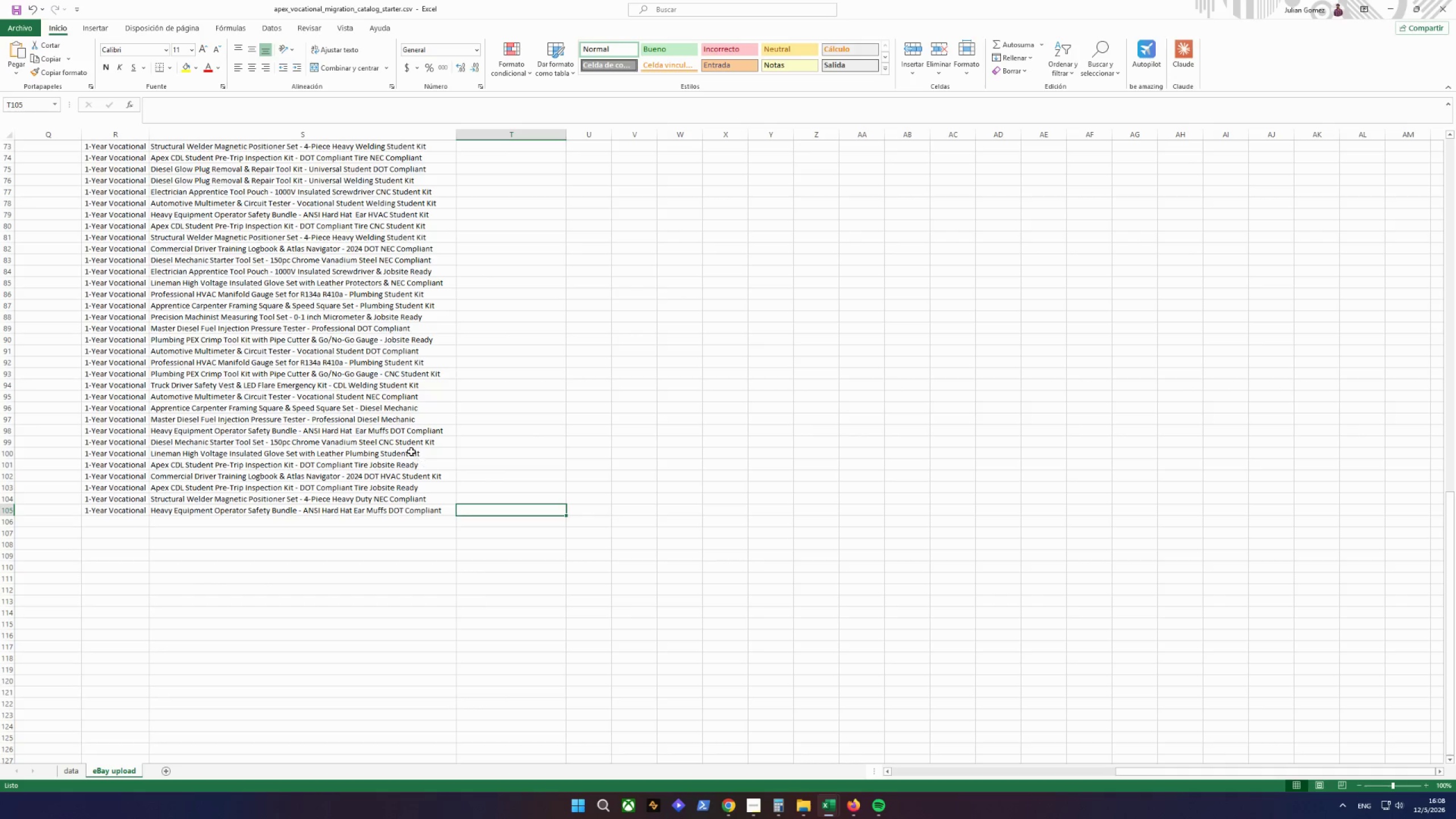 
double_click([388, 431])
 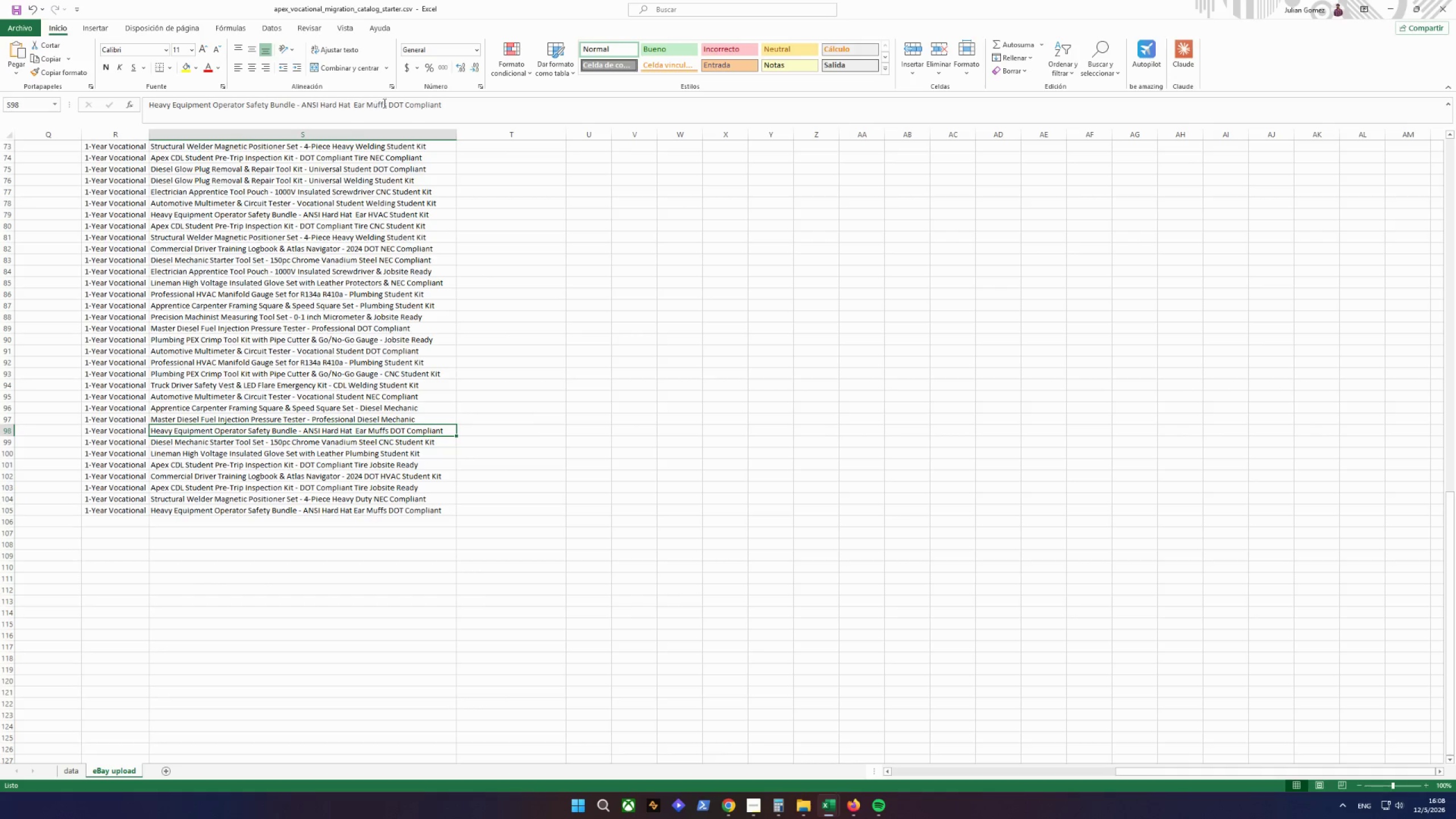 
left_click([356, 105])
 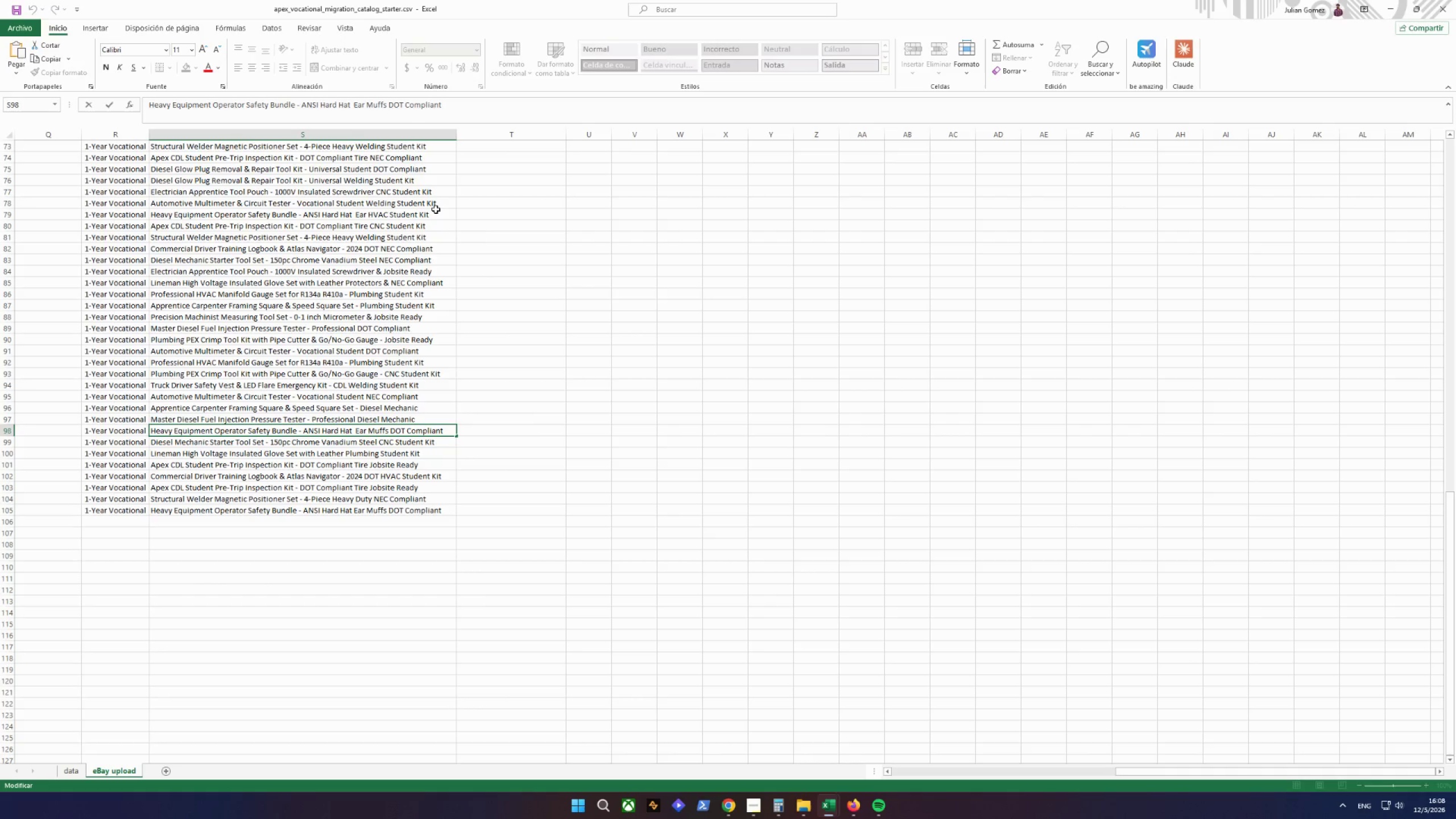 
key(ArrowLeft)
 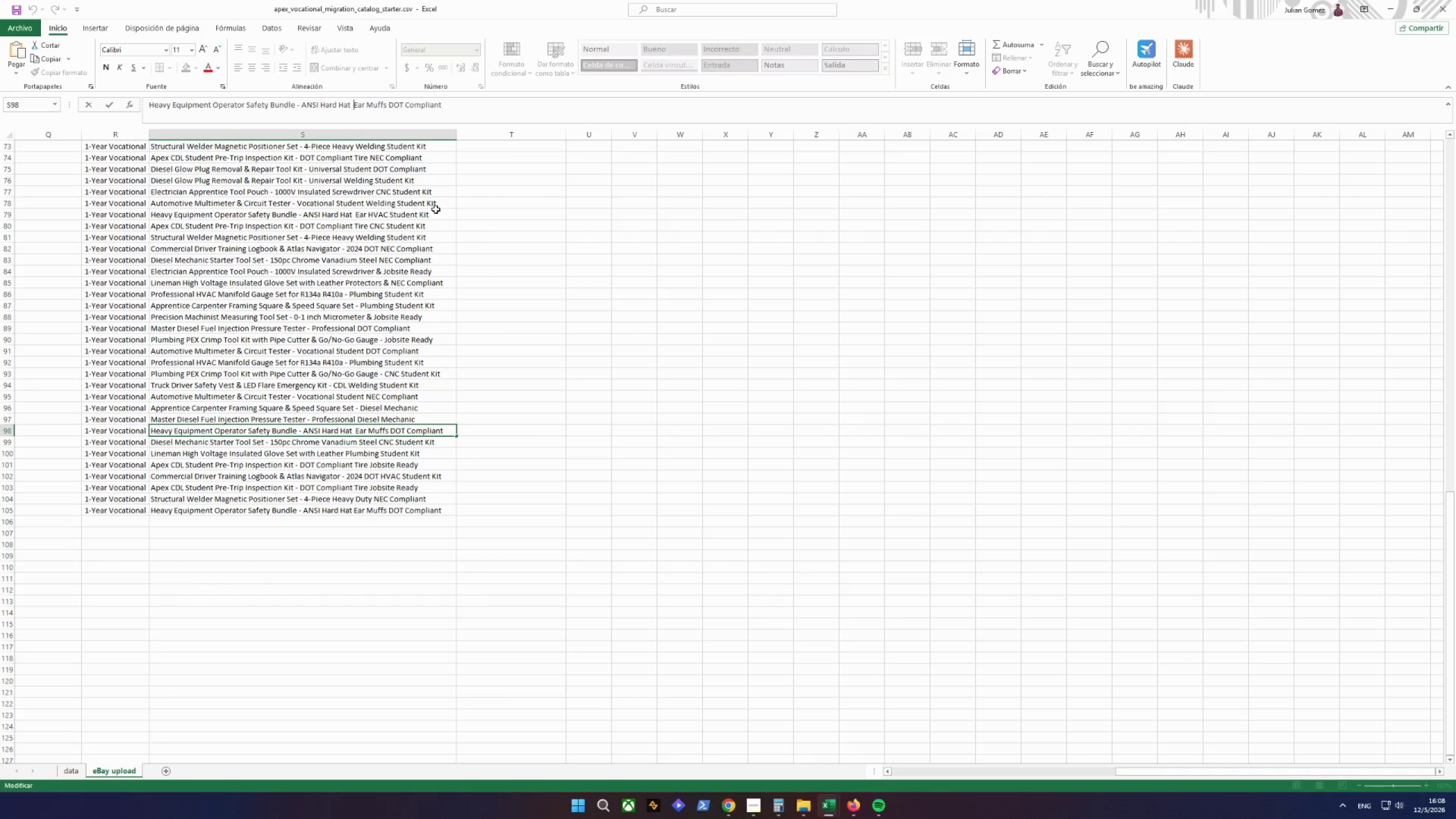 
key(Backspace)
 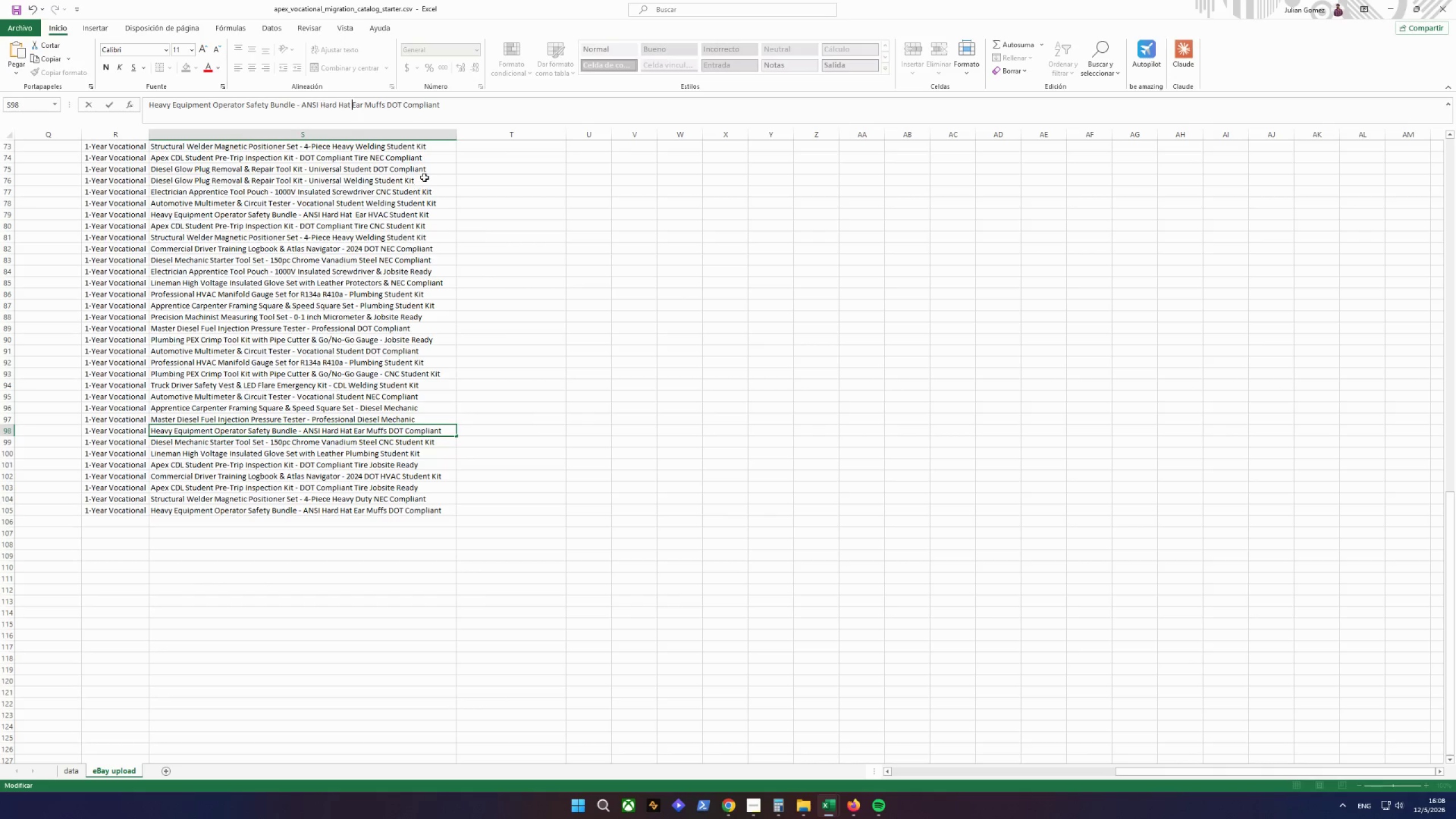 
left_click([384, 253])
 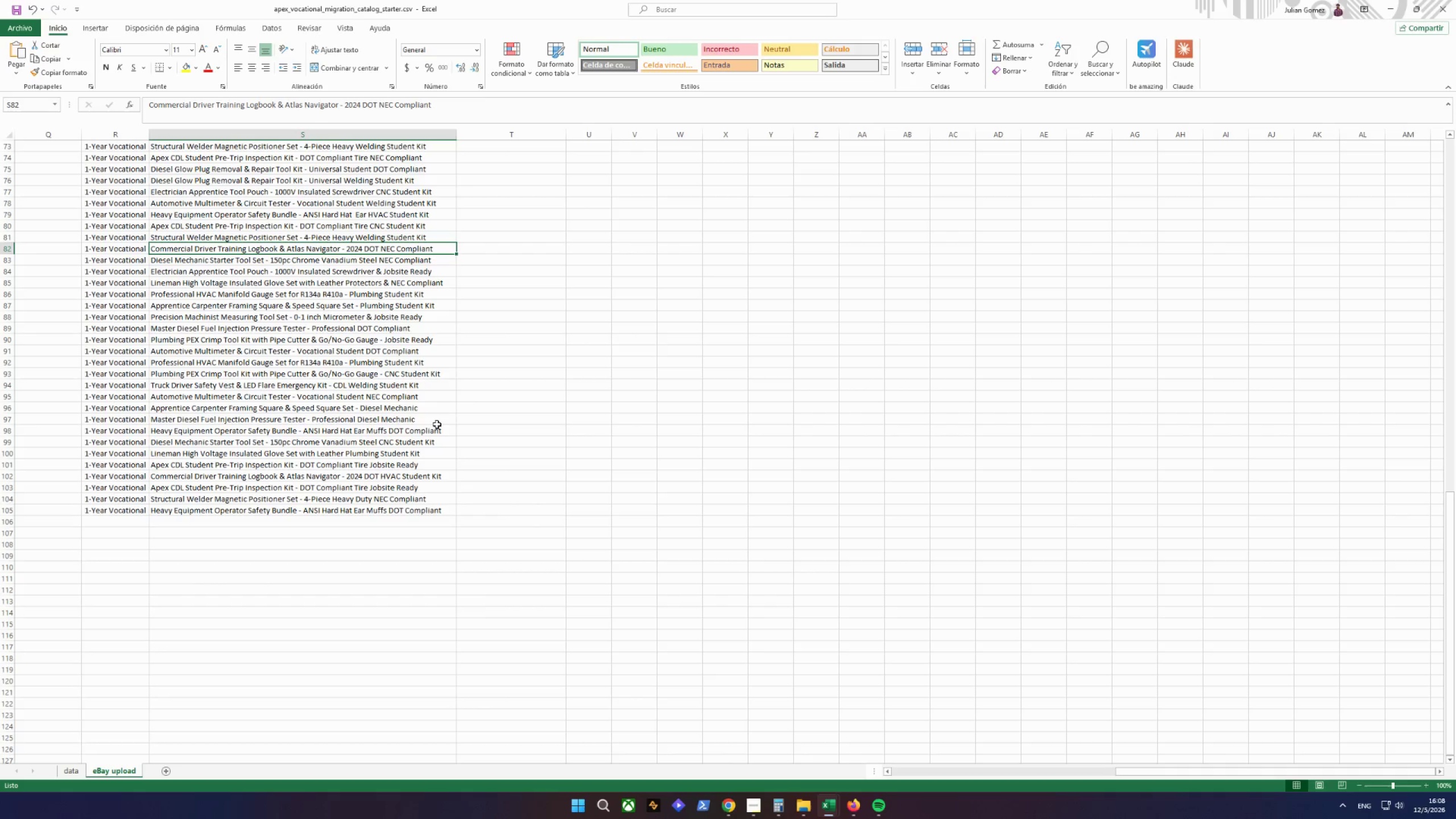 
scroll: coordinate [291, 393], scroll_direction: up, amount: 28.0
 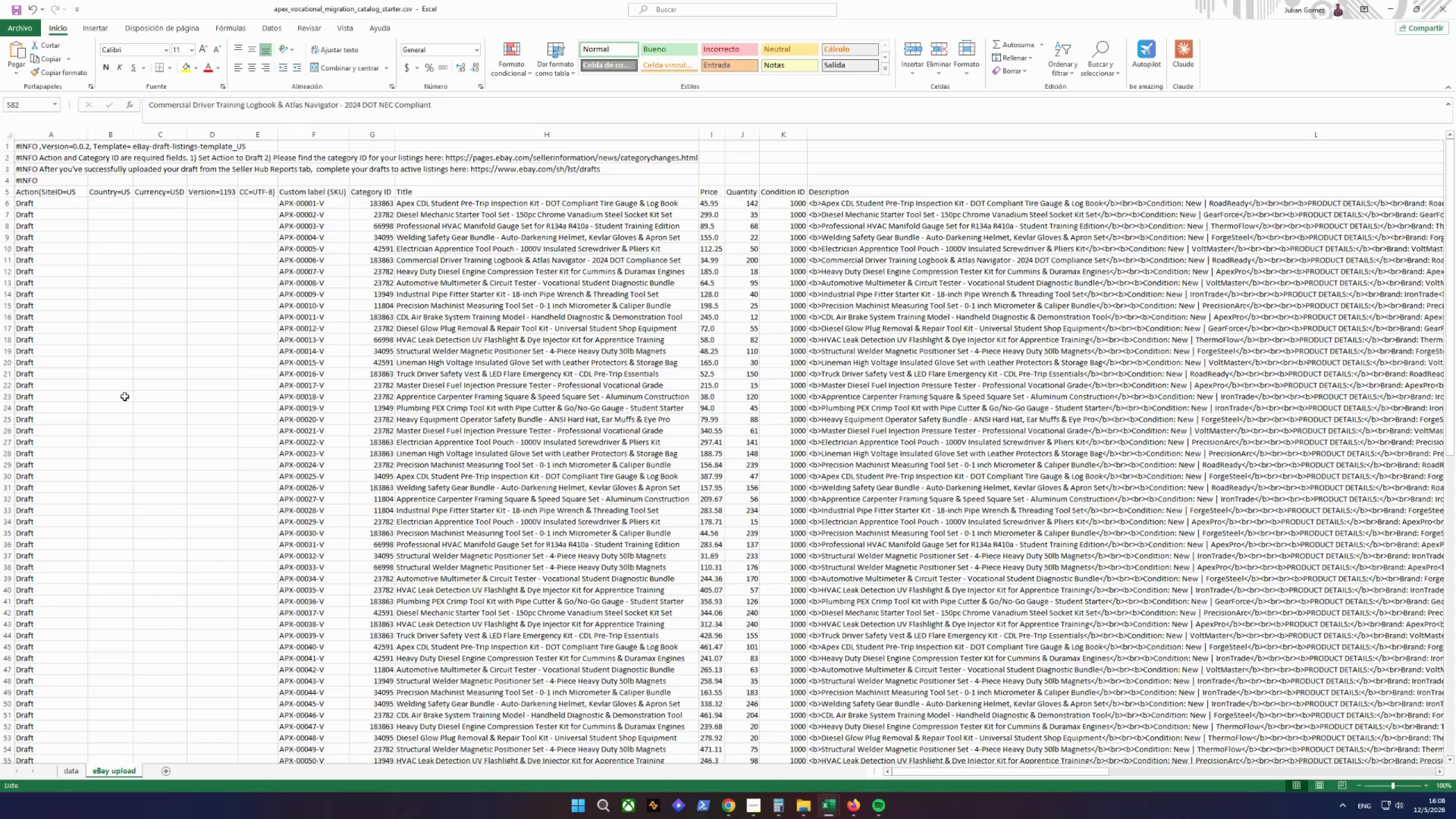 
scroll: coordinate [406, 373], scroll_direction: down, amount: 1.0
 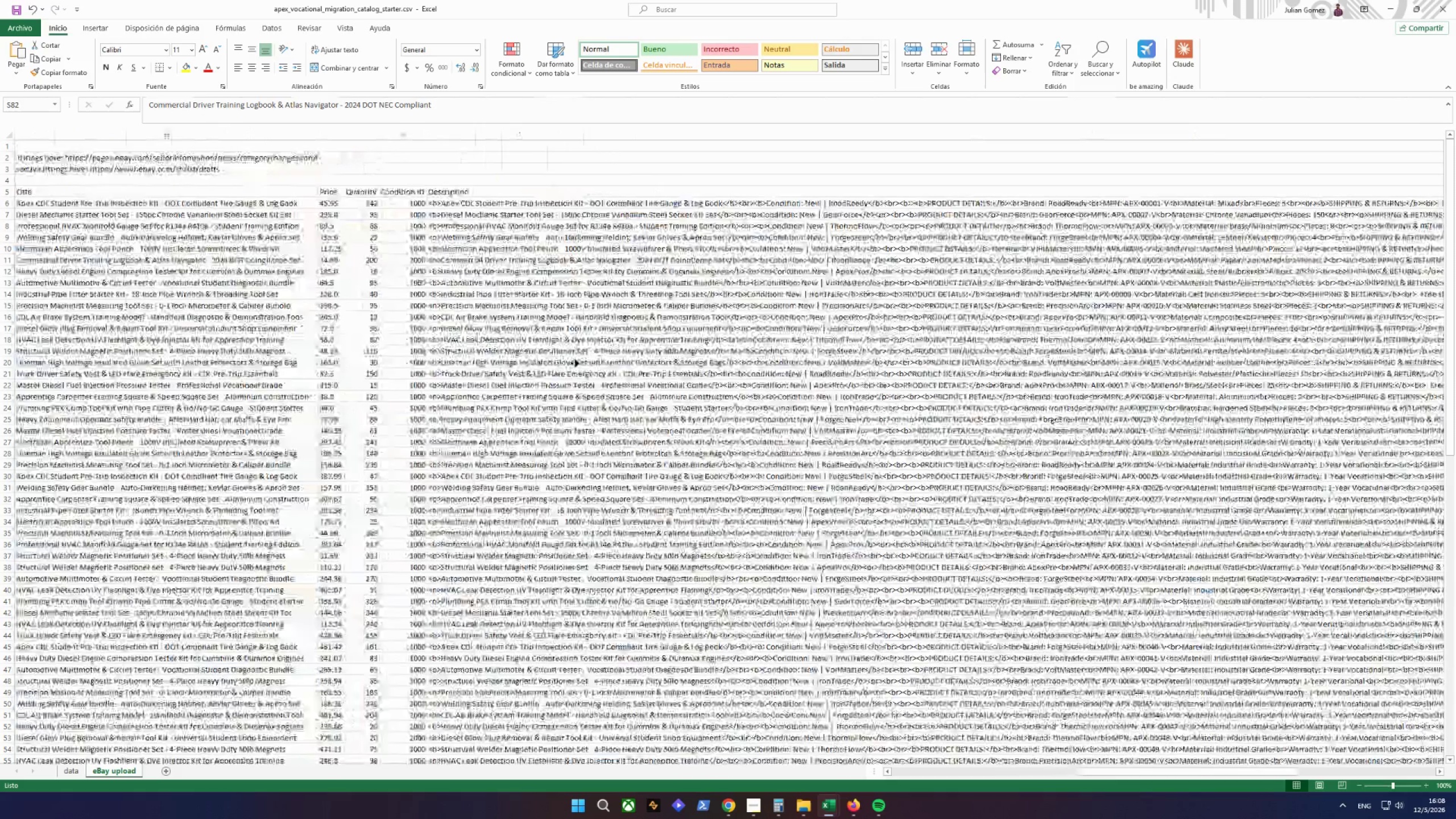 
wait(6.83)
 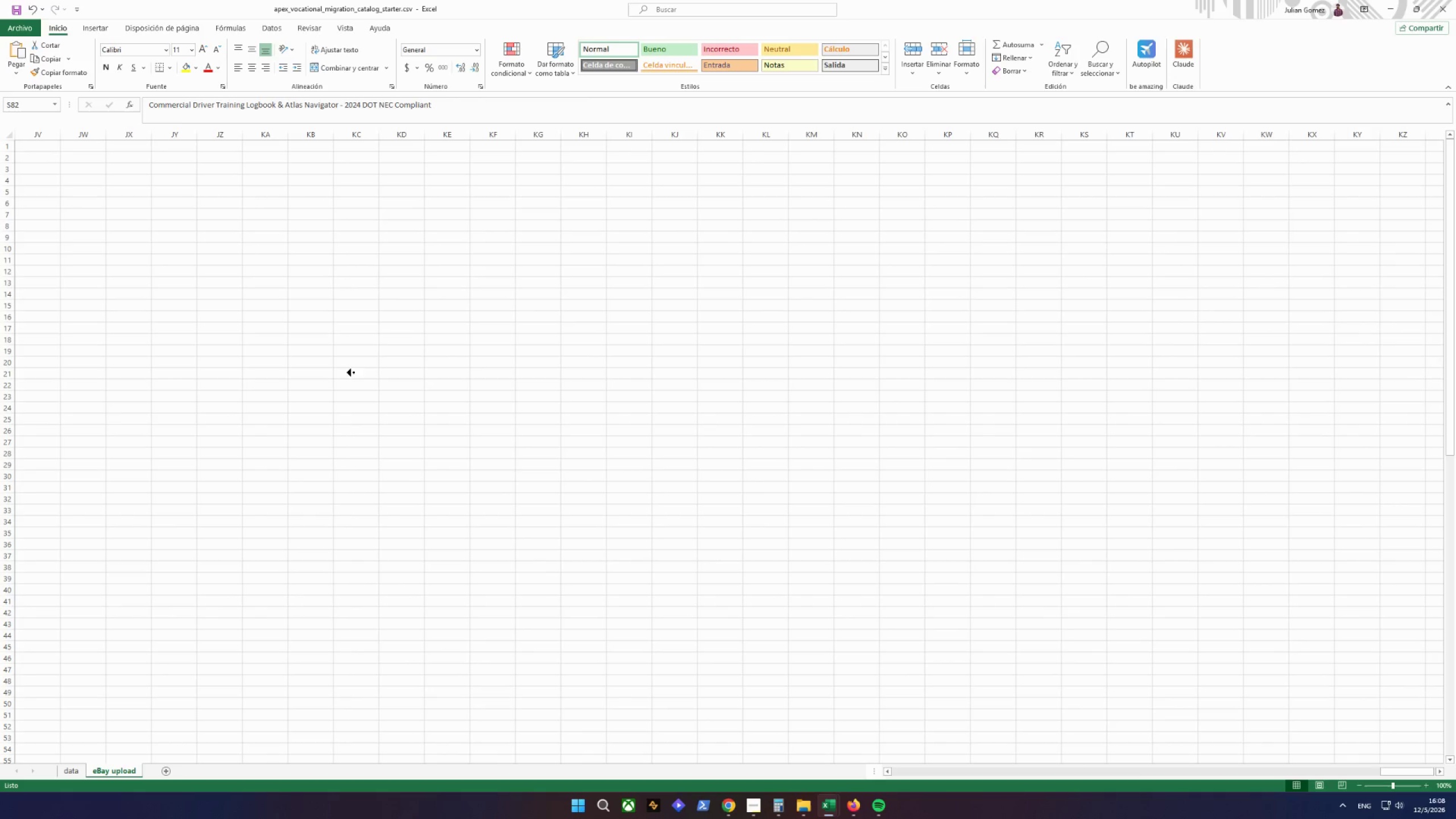 
left_click_drag(start_coordinate=[117, 189], to_coordinate=[169, 740])
 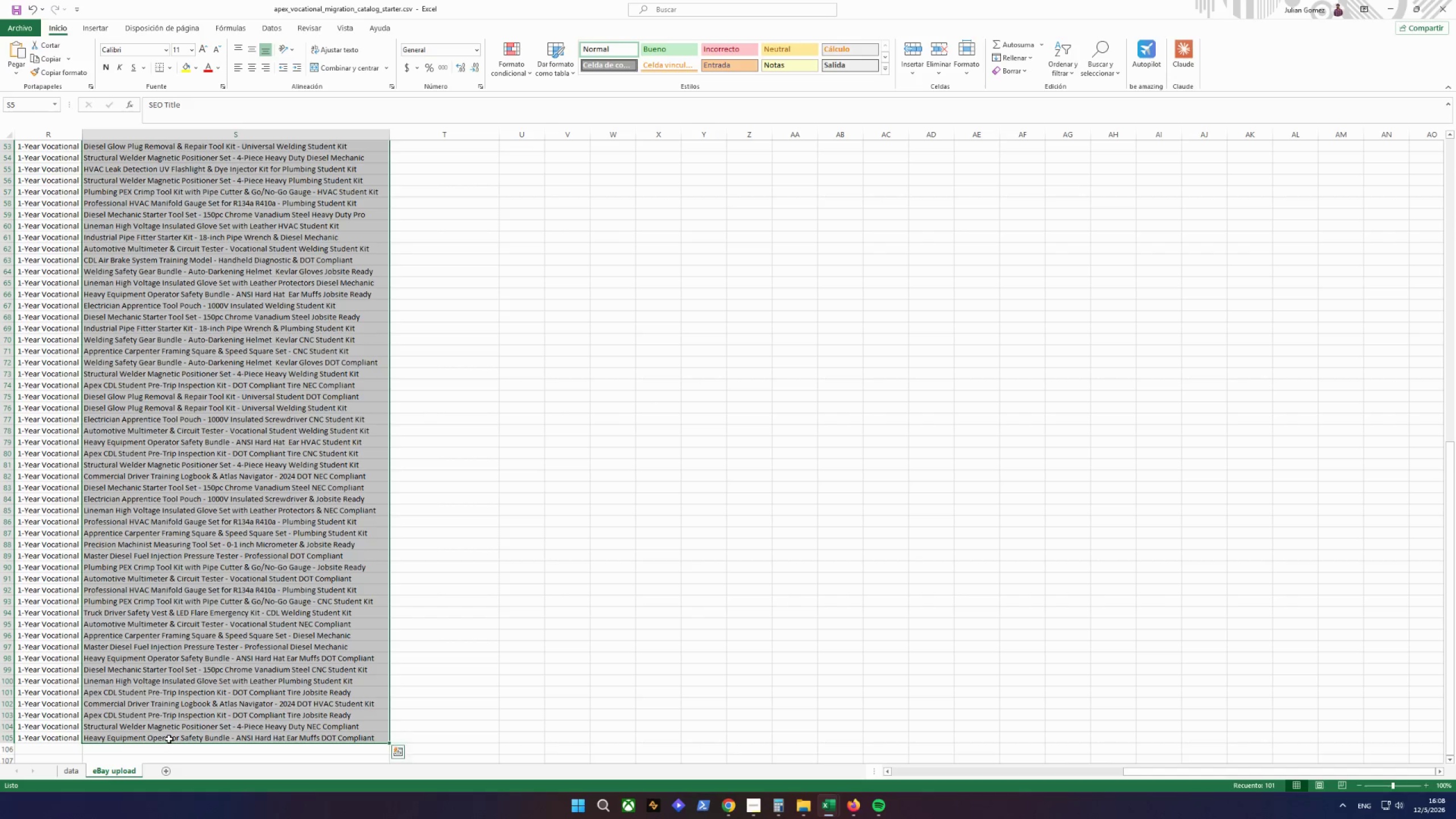 
right_click([169, 739])
 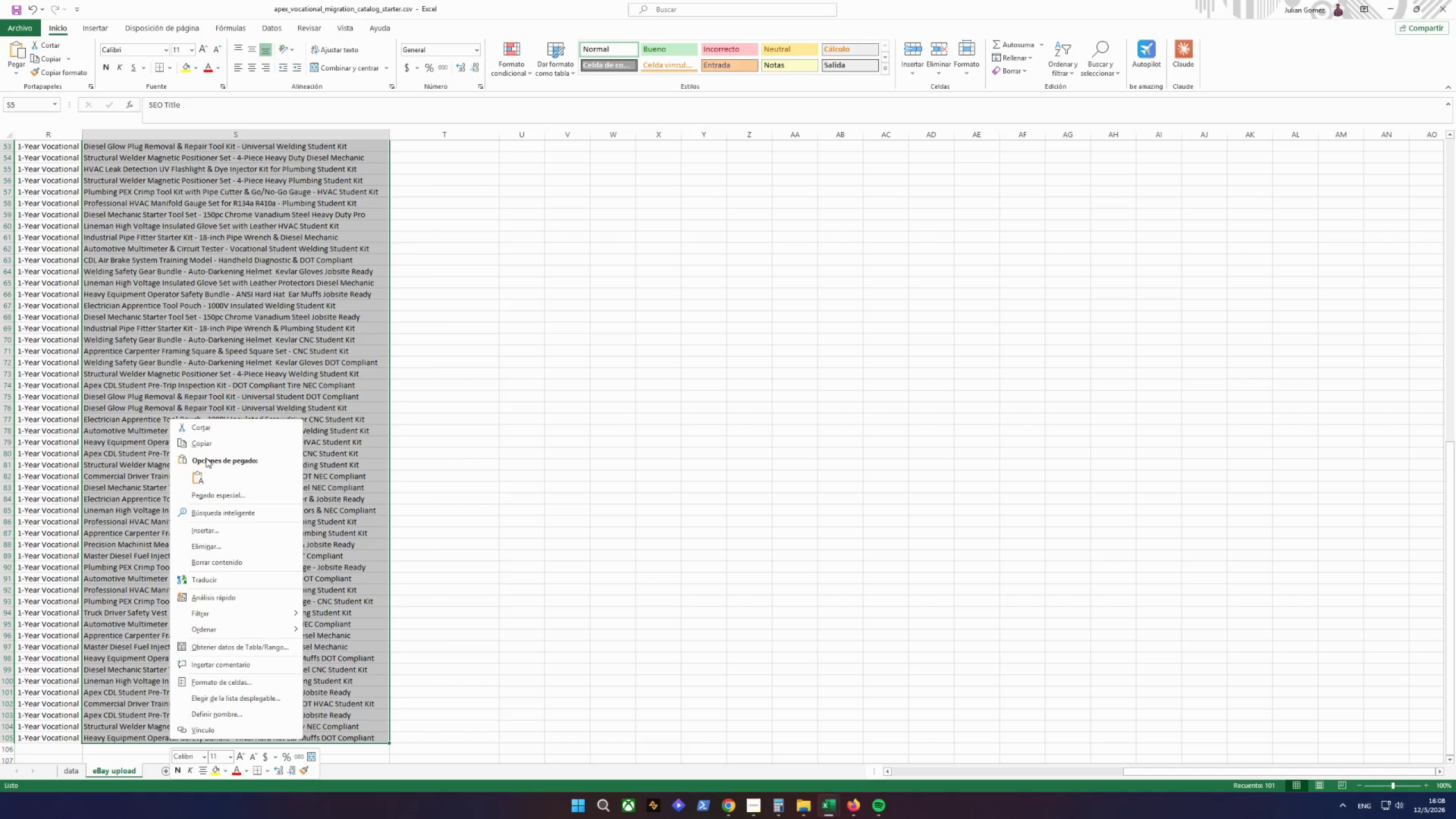 
left_click([206, 421])
 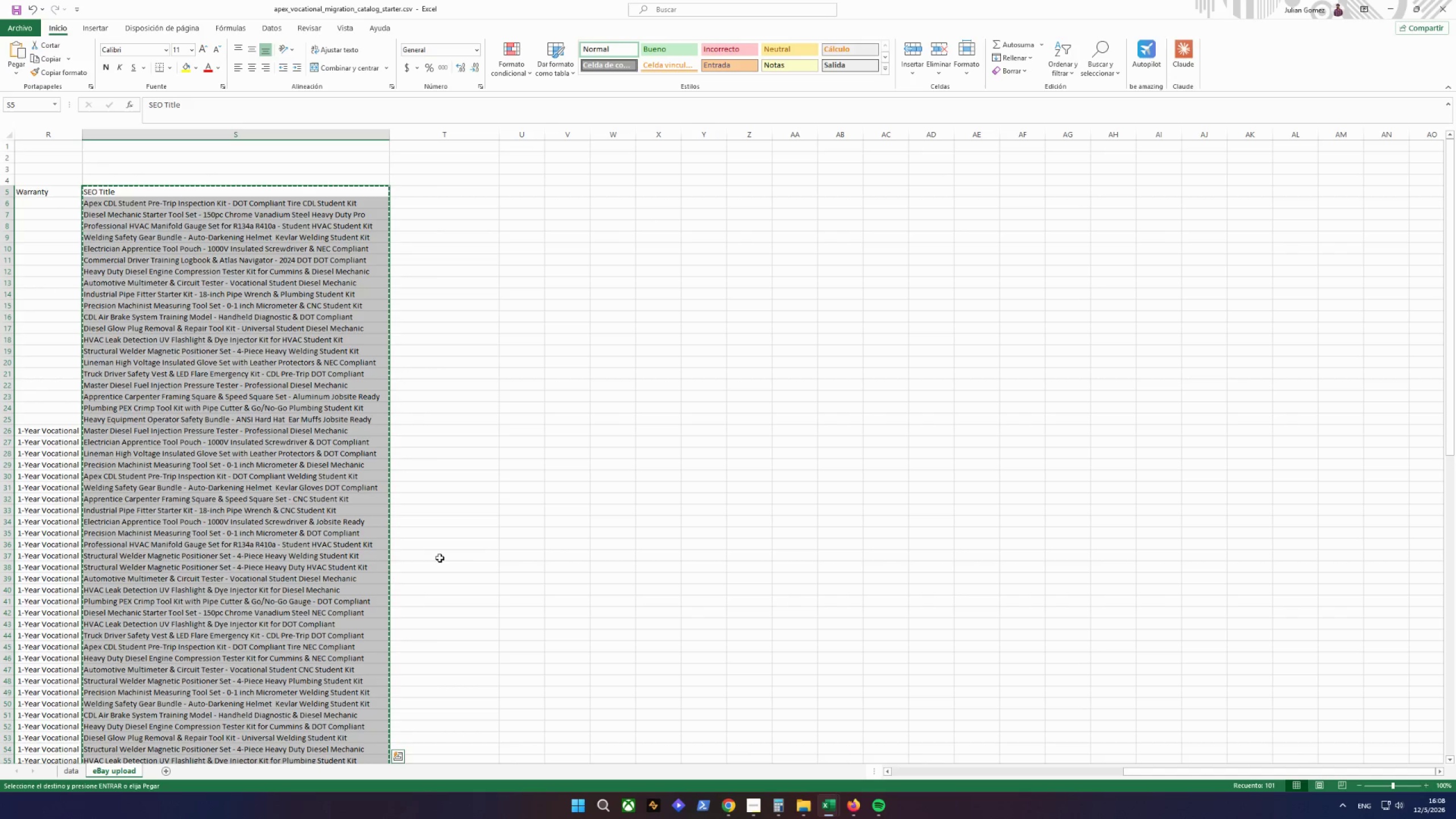 
left_click([530, 469])
 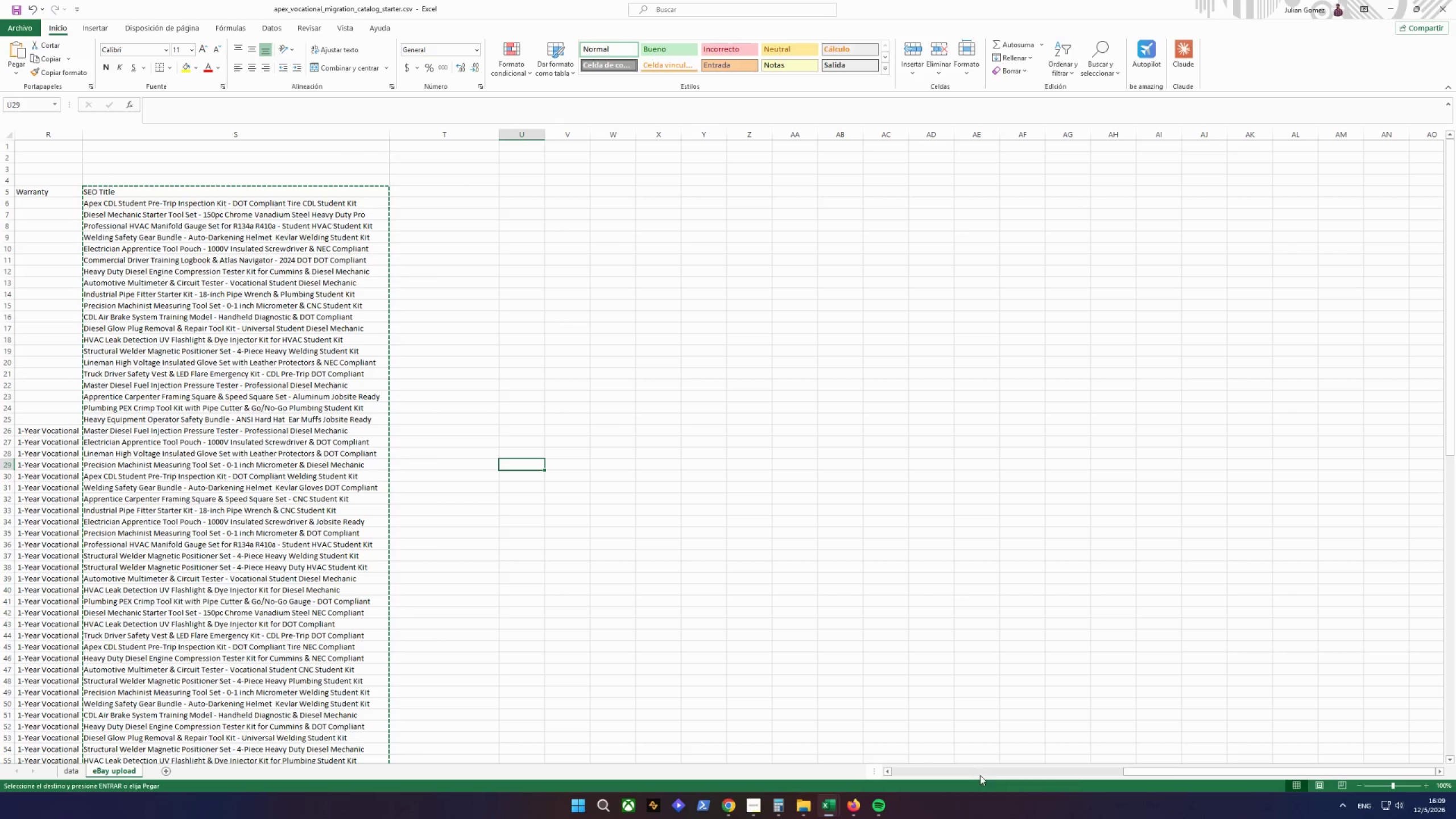 
left_click_drag(start_coordinate=[1204, 771], to_coordinate=[849, 785])
 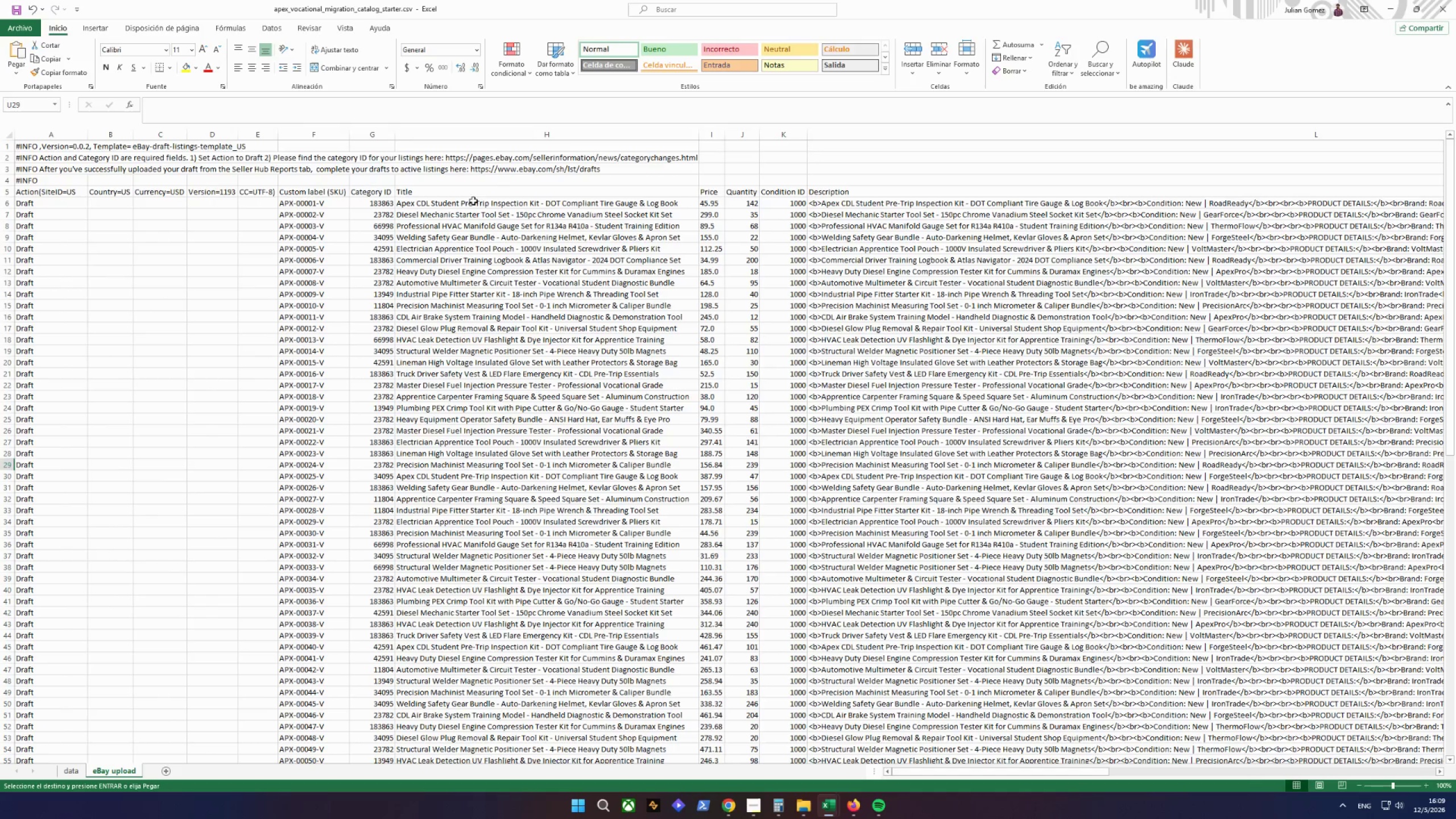 
left_click([457, 193])
 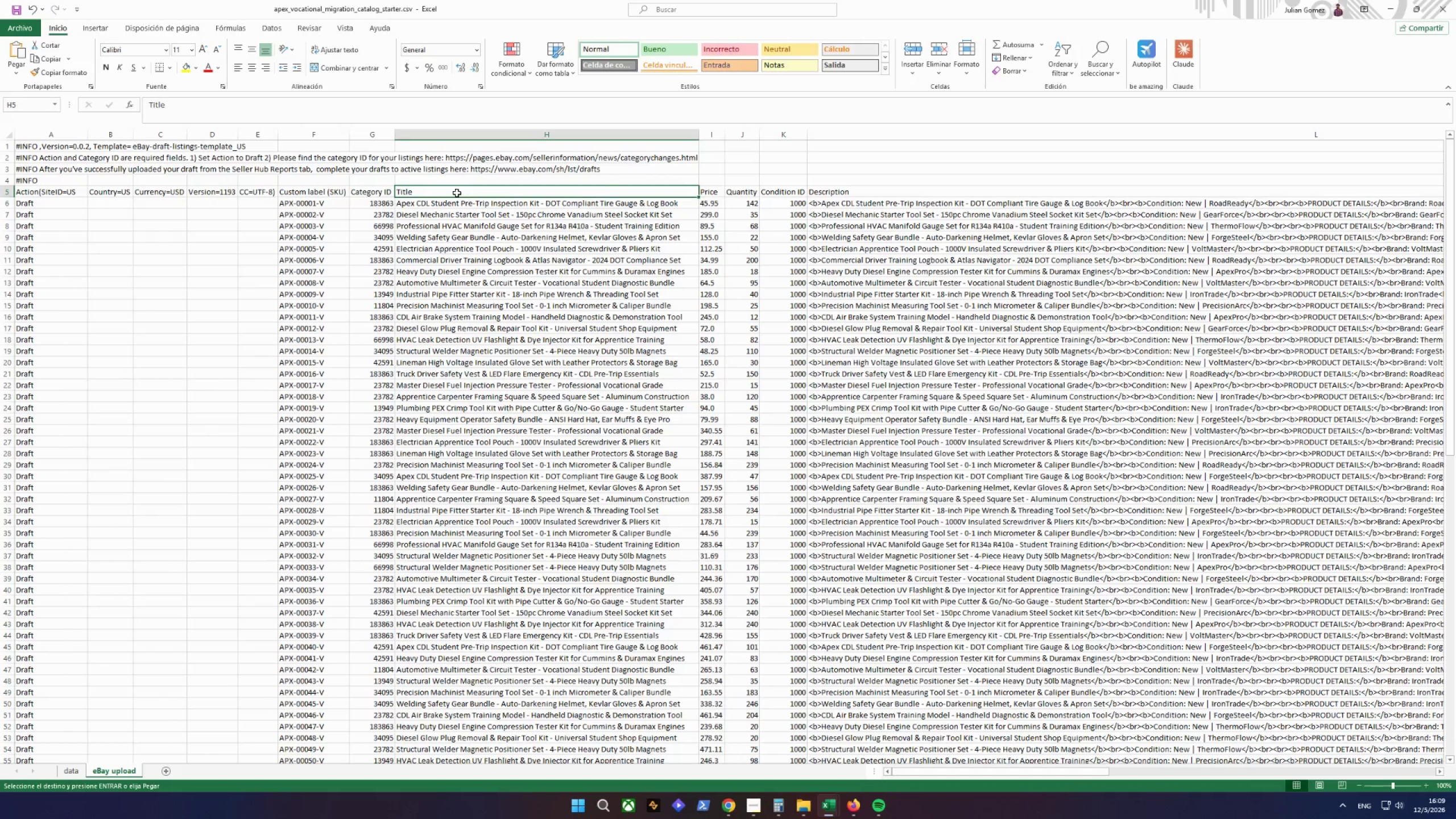 
right_click([457, 193])
 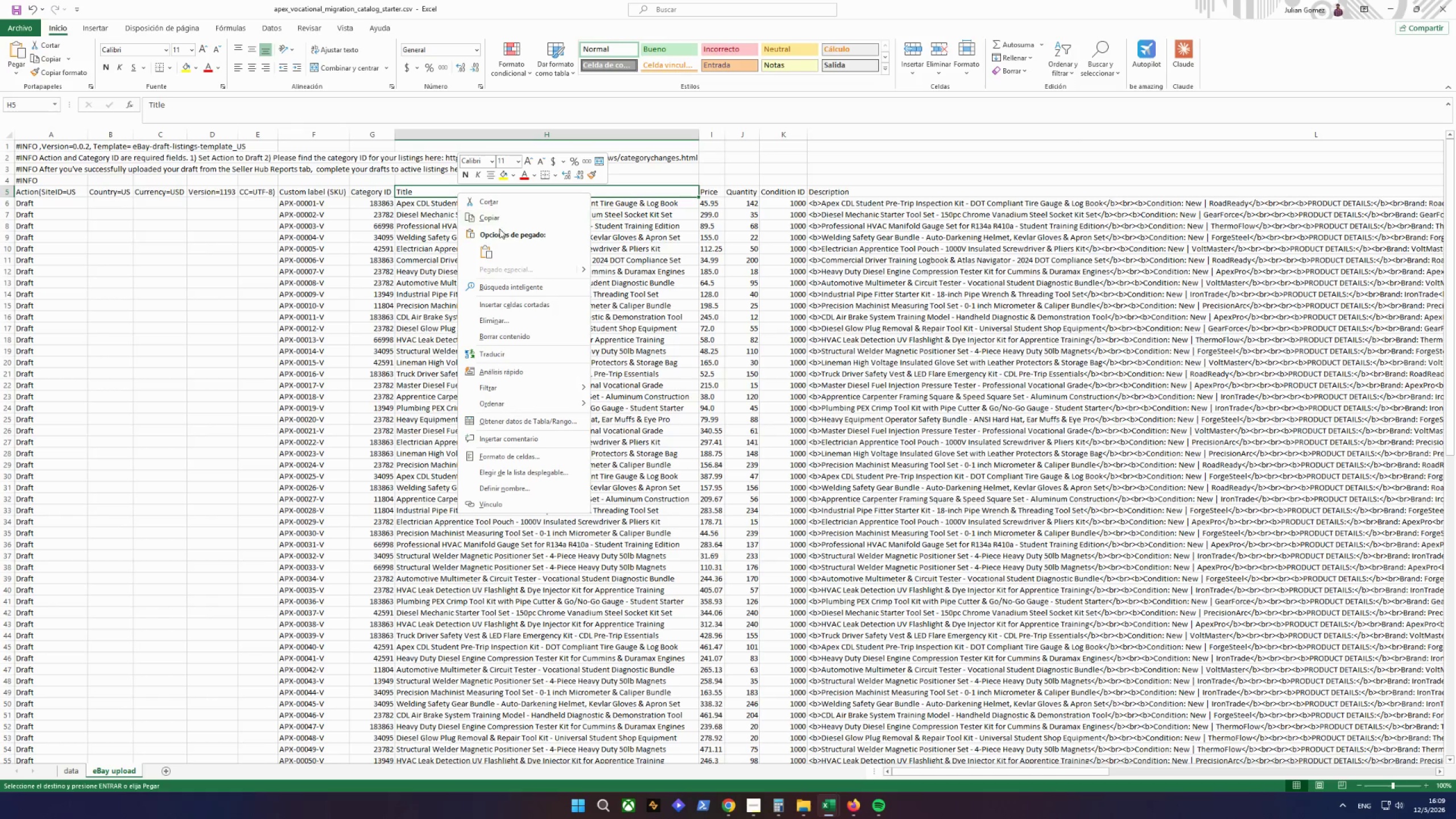 
left_click([491, 251])
 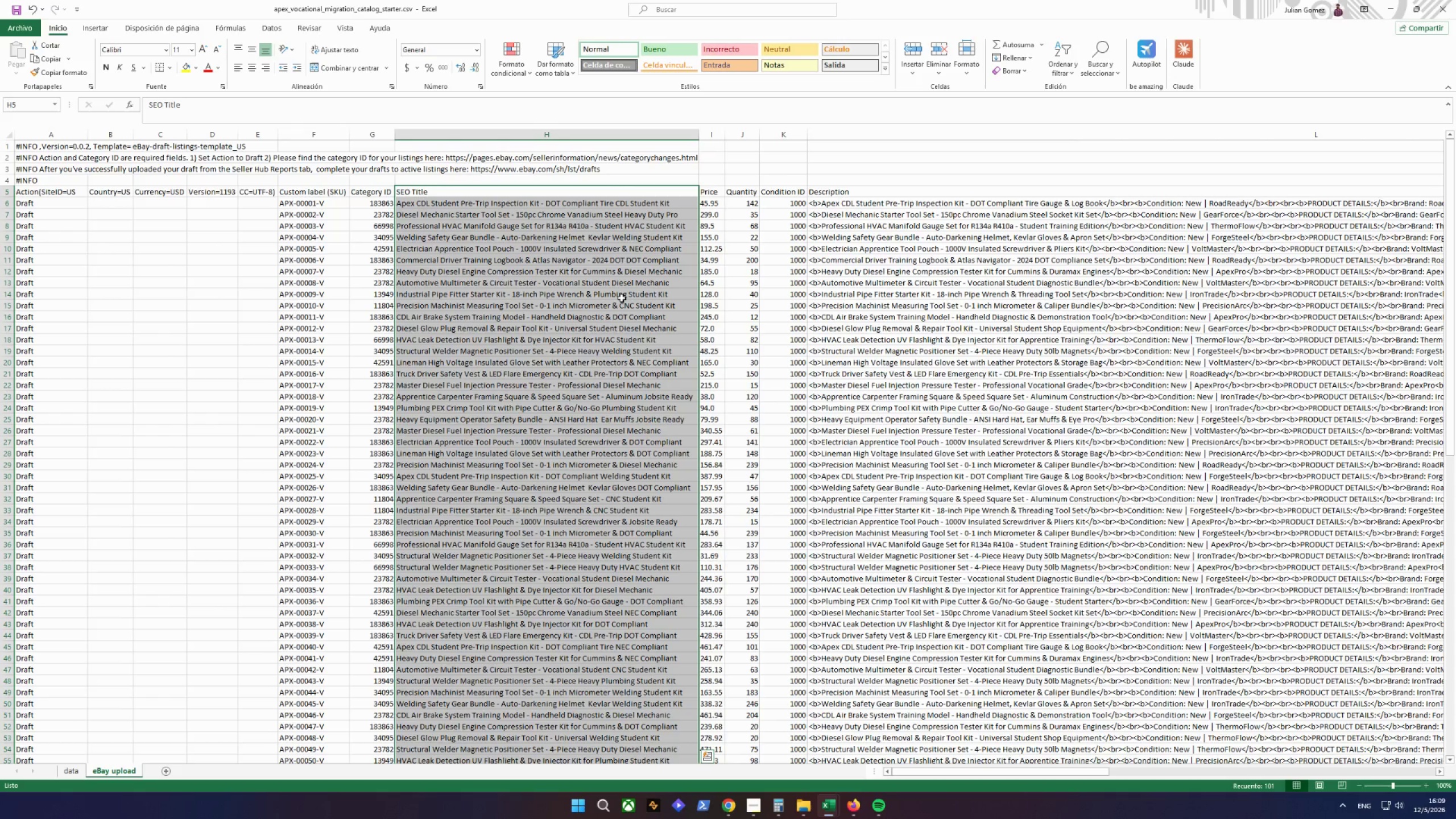 
scroll: coordinate [622, 298], scroll_direction: down, amount: 22.0
 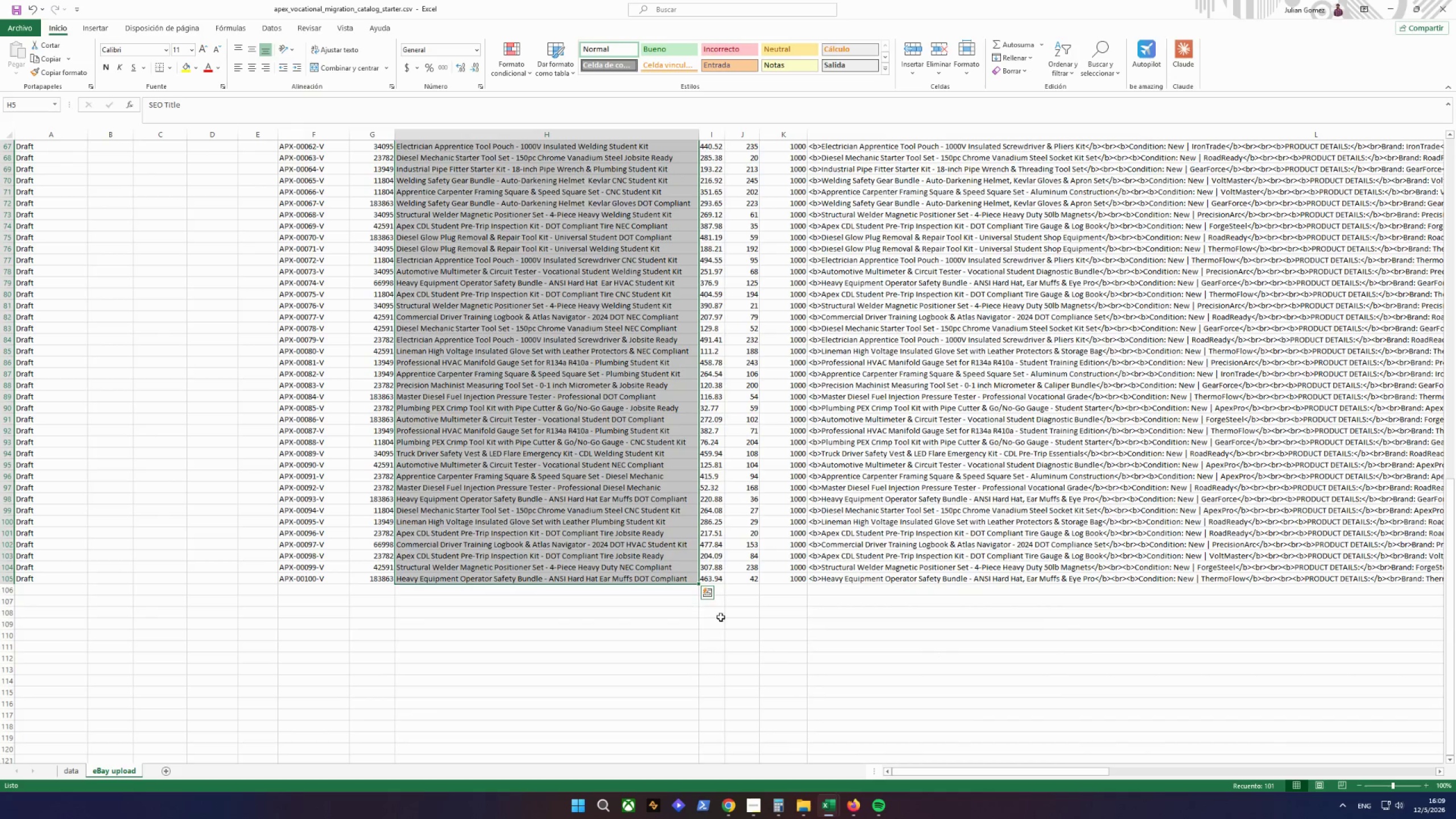 
left_click([754, 640])
 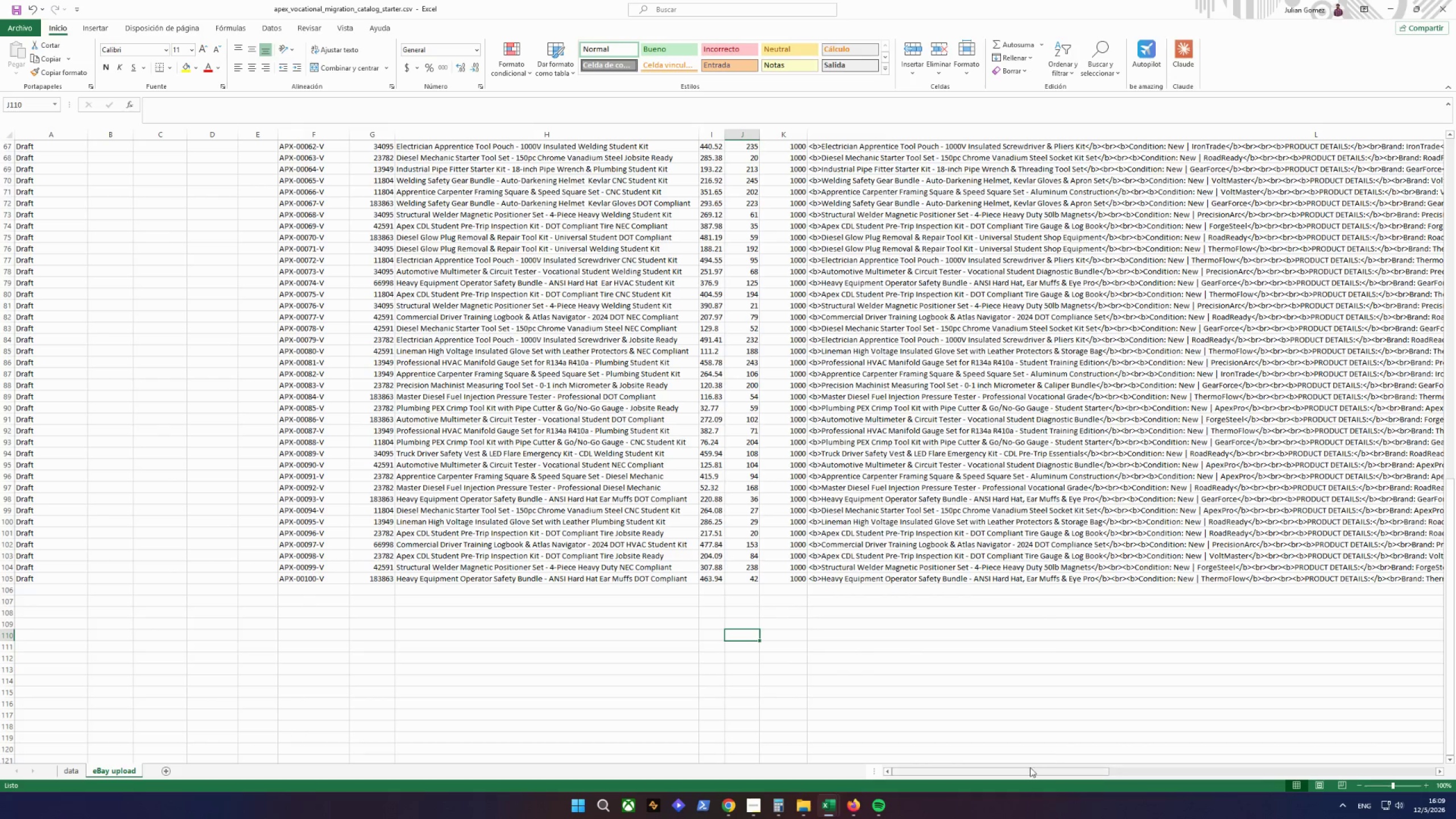 
left_click_drag(start_coordinate=[1031, 769], to_coordinate=[808, 752])
 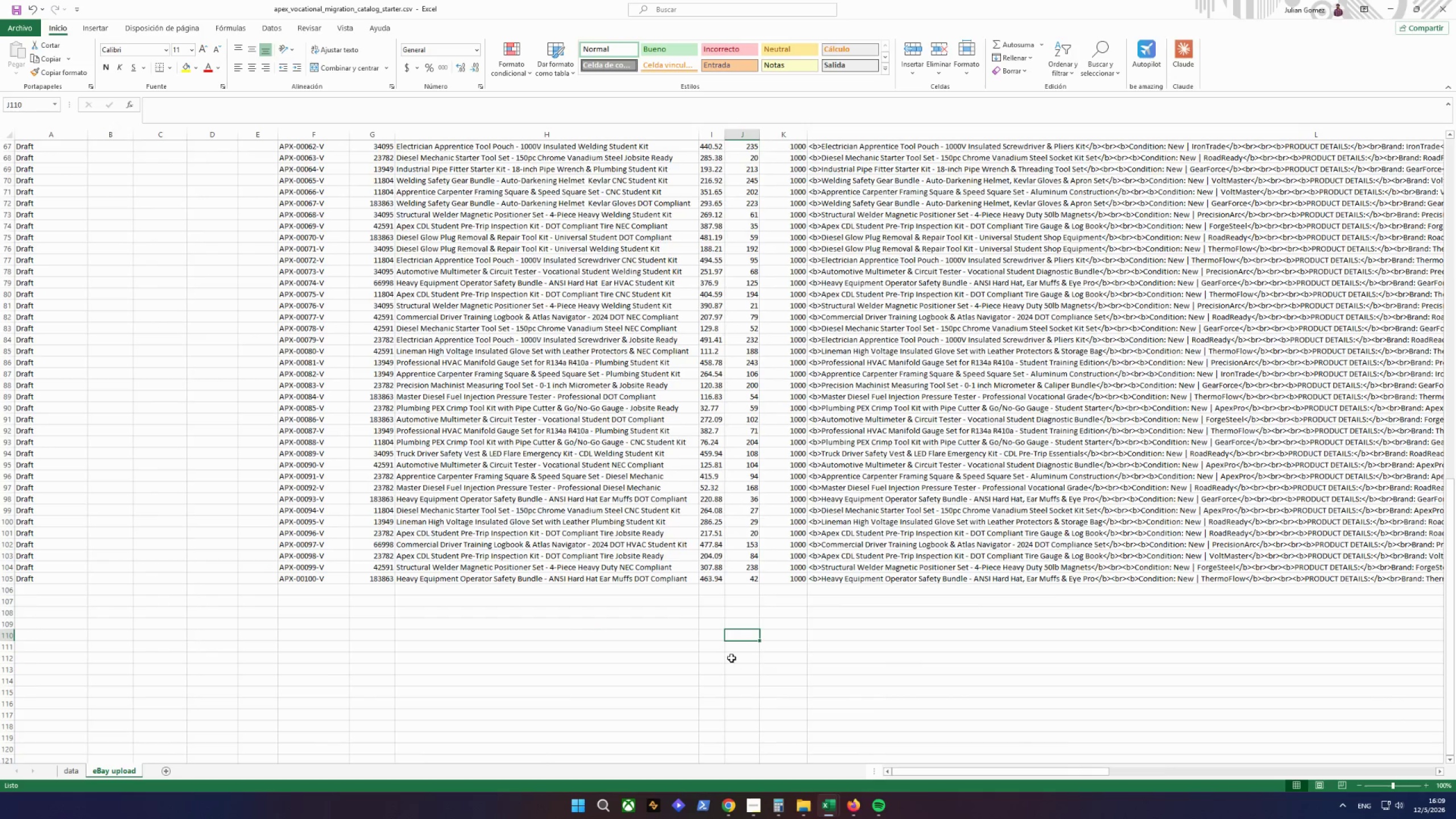 
scroll: coordinate [529, 497], scroll_direction: up, amount: 27.0
 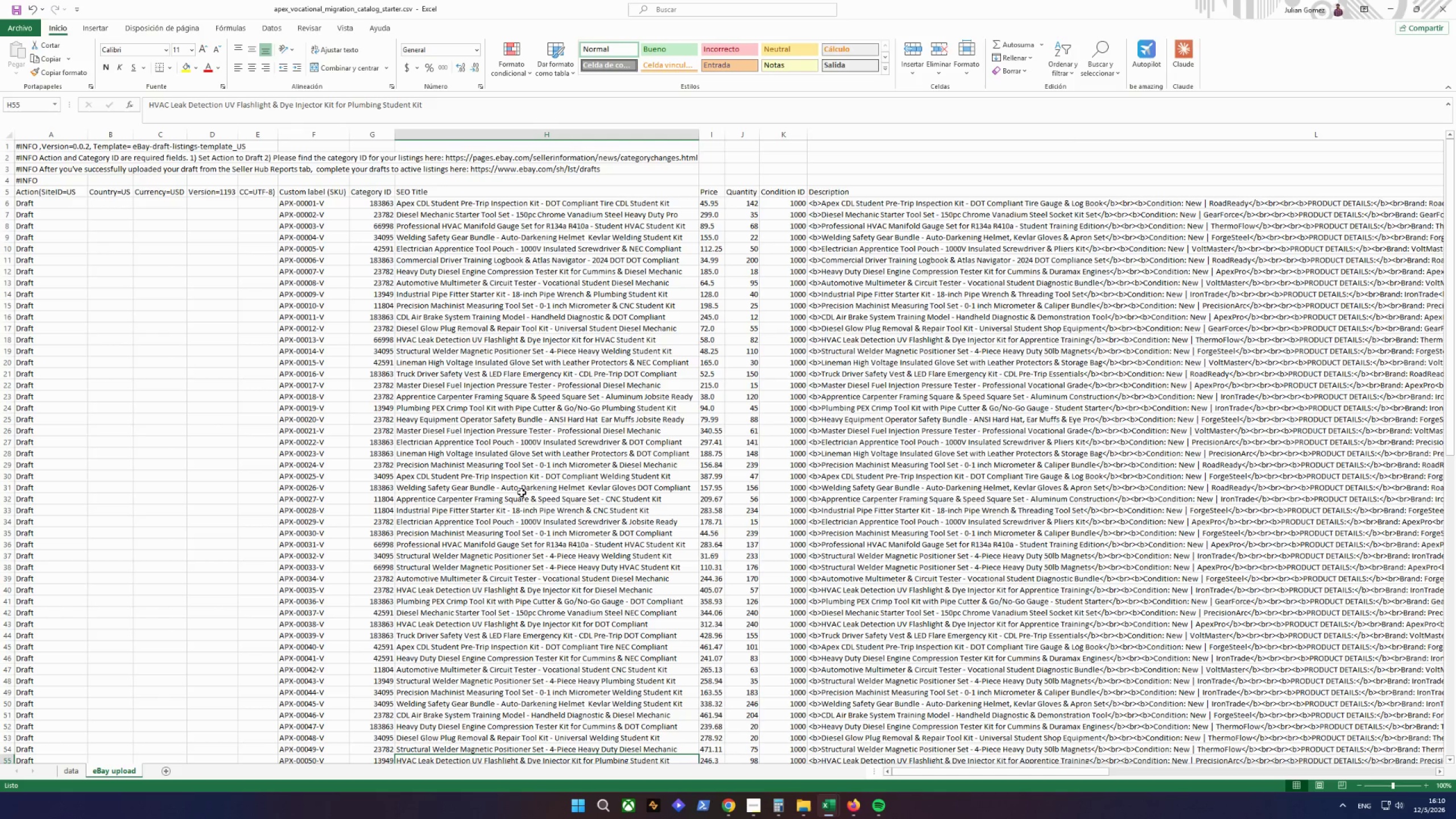 
wait(97.4)
 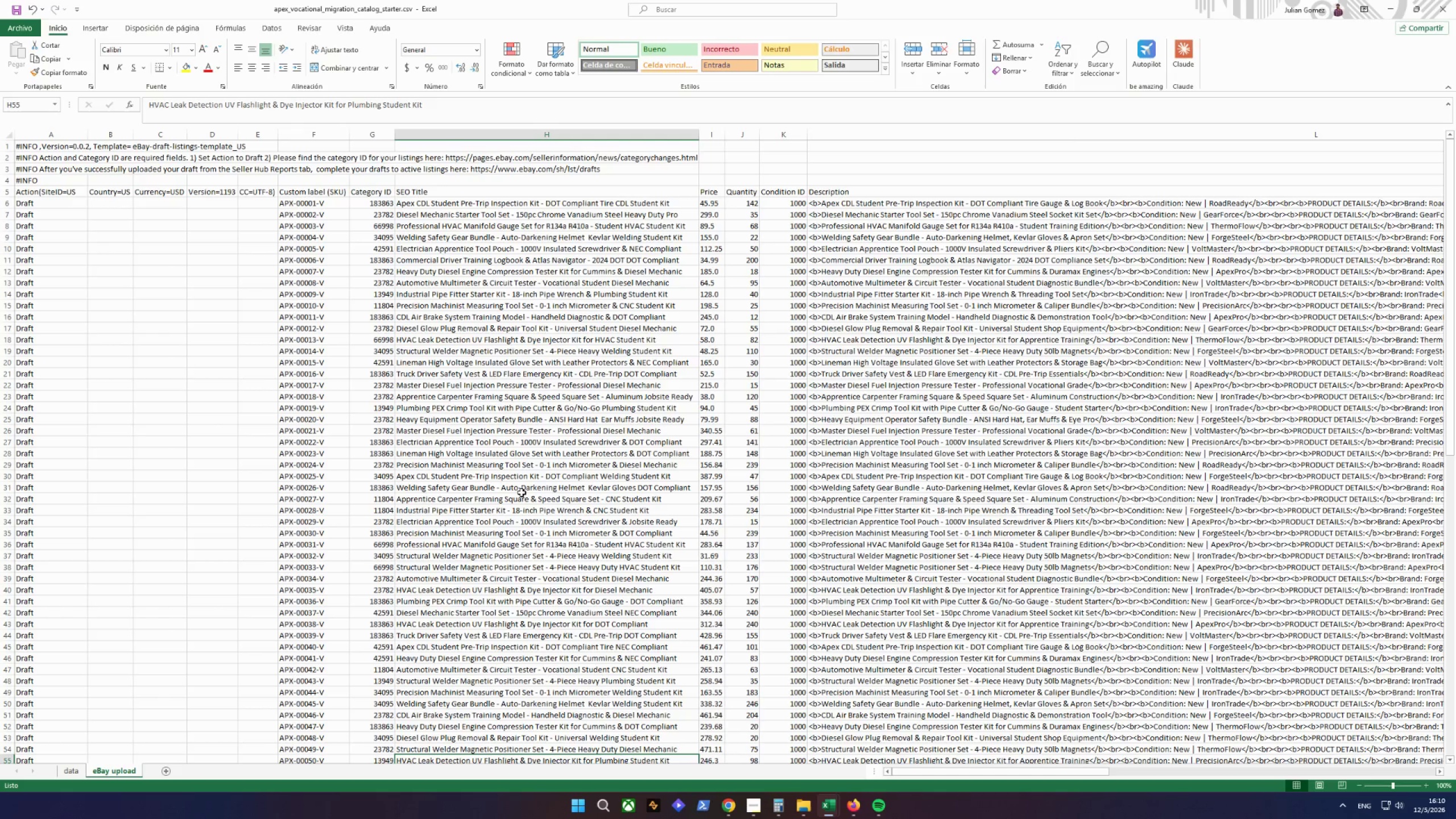 
left_click([1386, 15])
 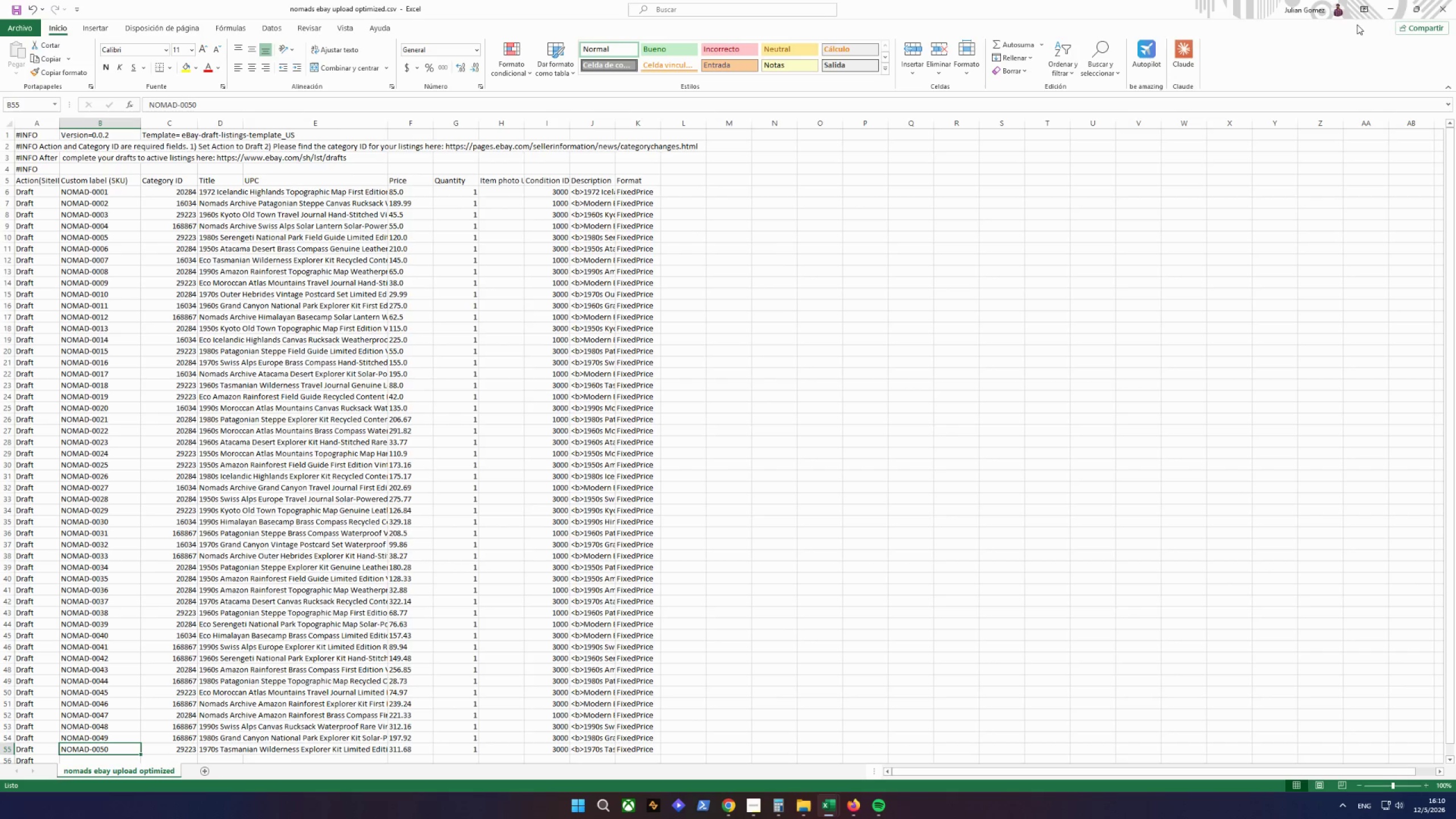 
left_click([1381, 1])
 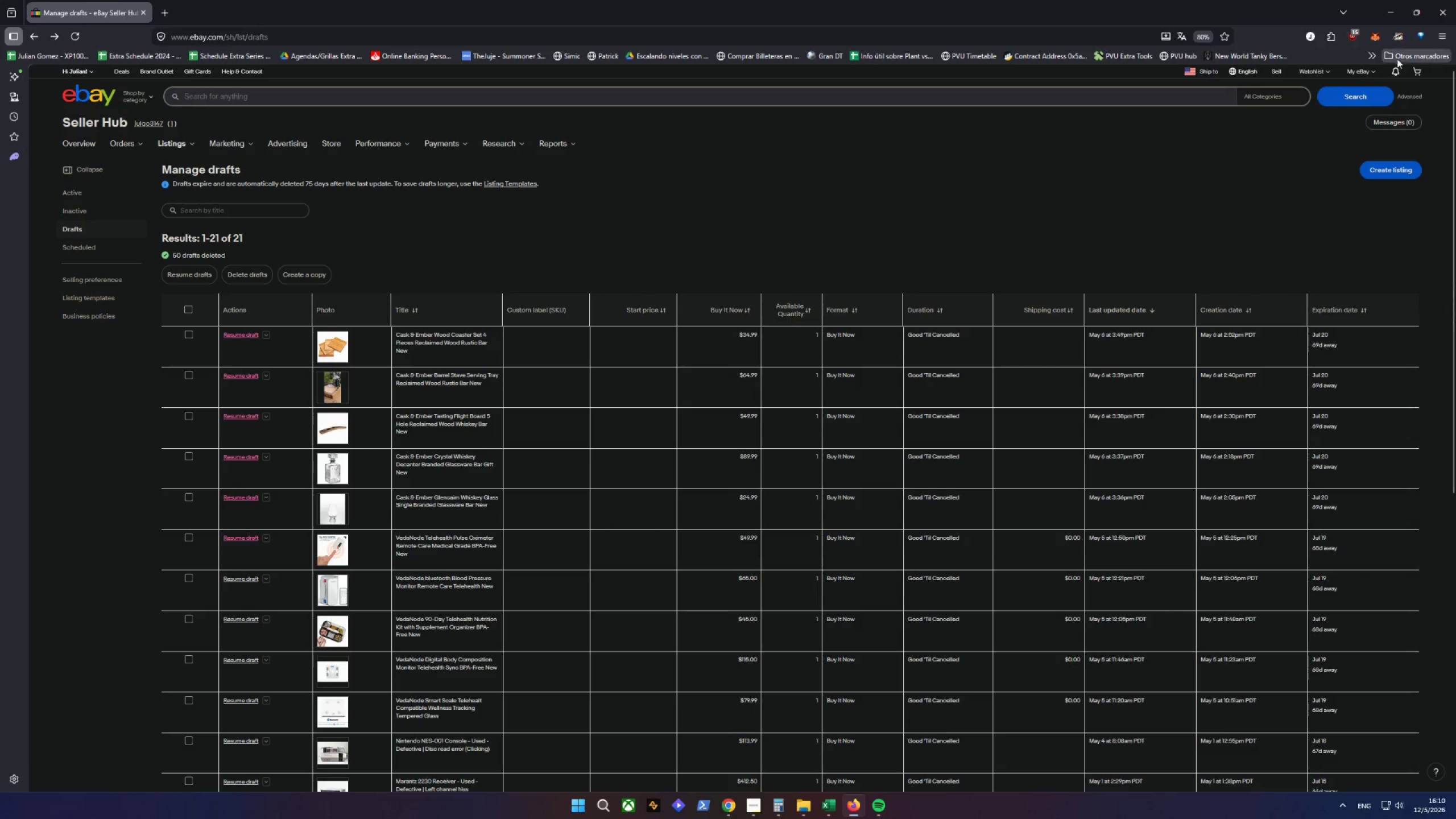 
left_click([1397, 8])